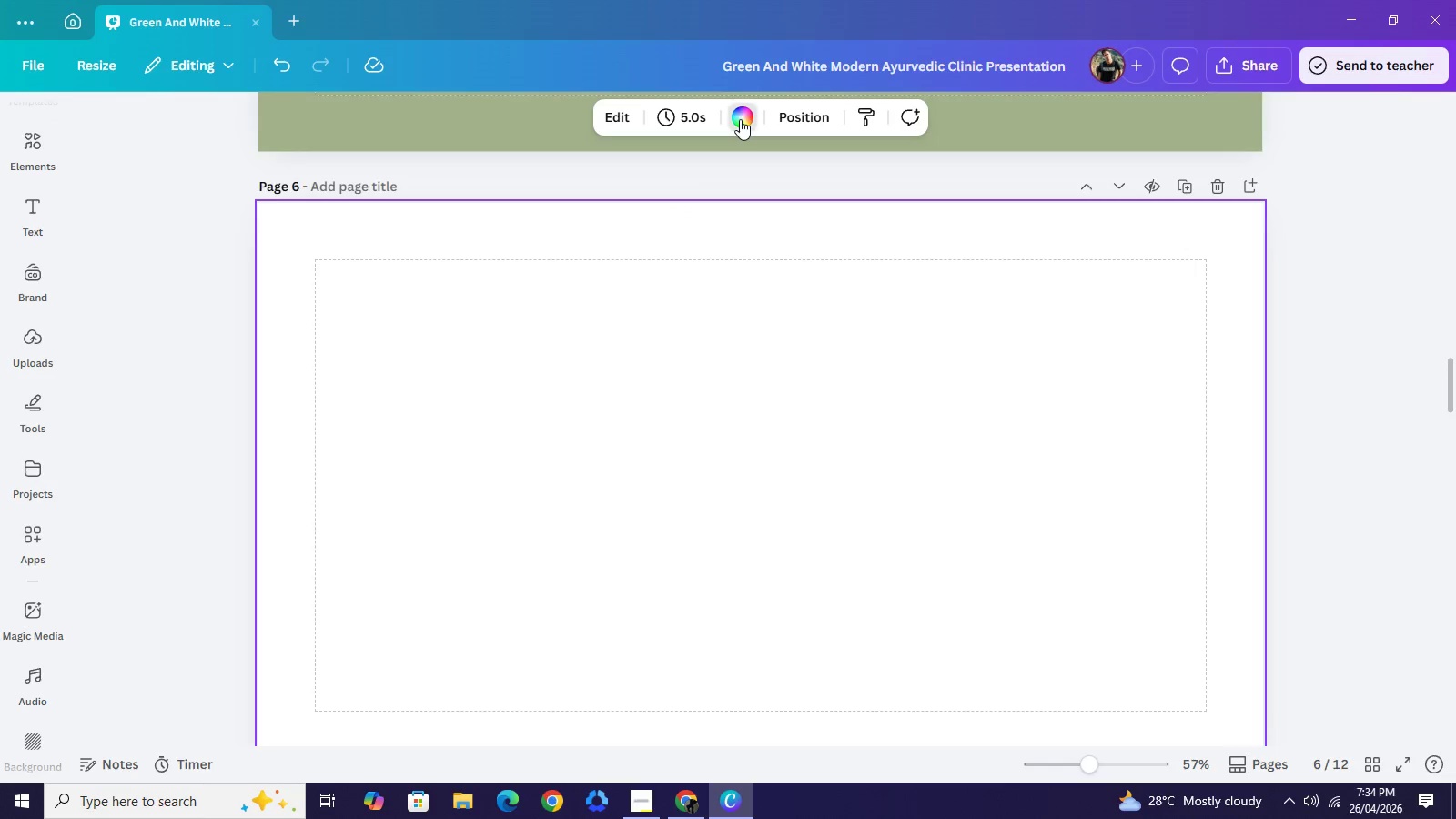 
left_click([740, 119])
 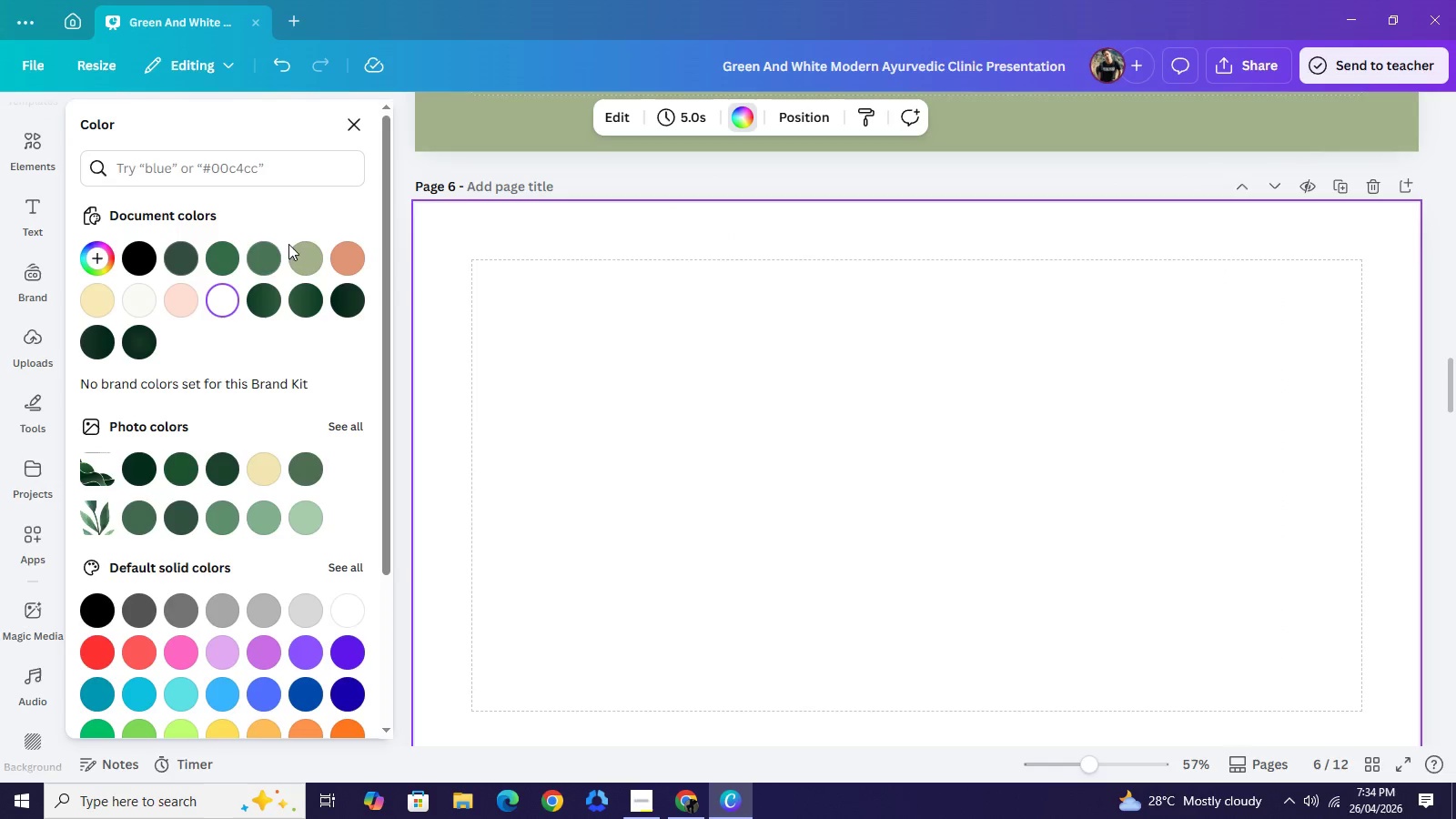 
mouse_move([323, 263])
 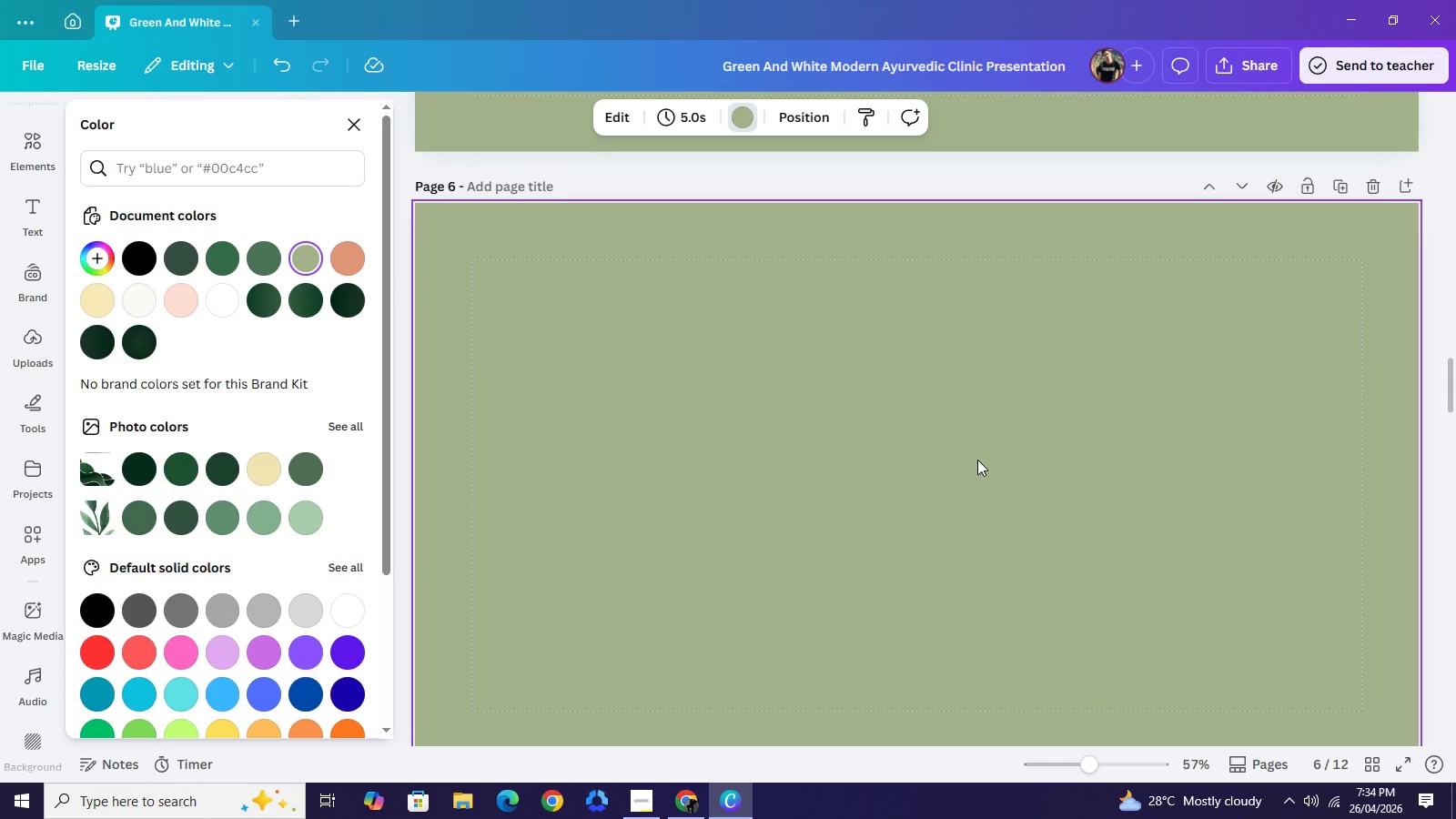 
left_click([977, 457])
 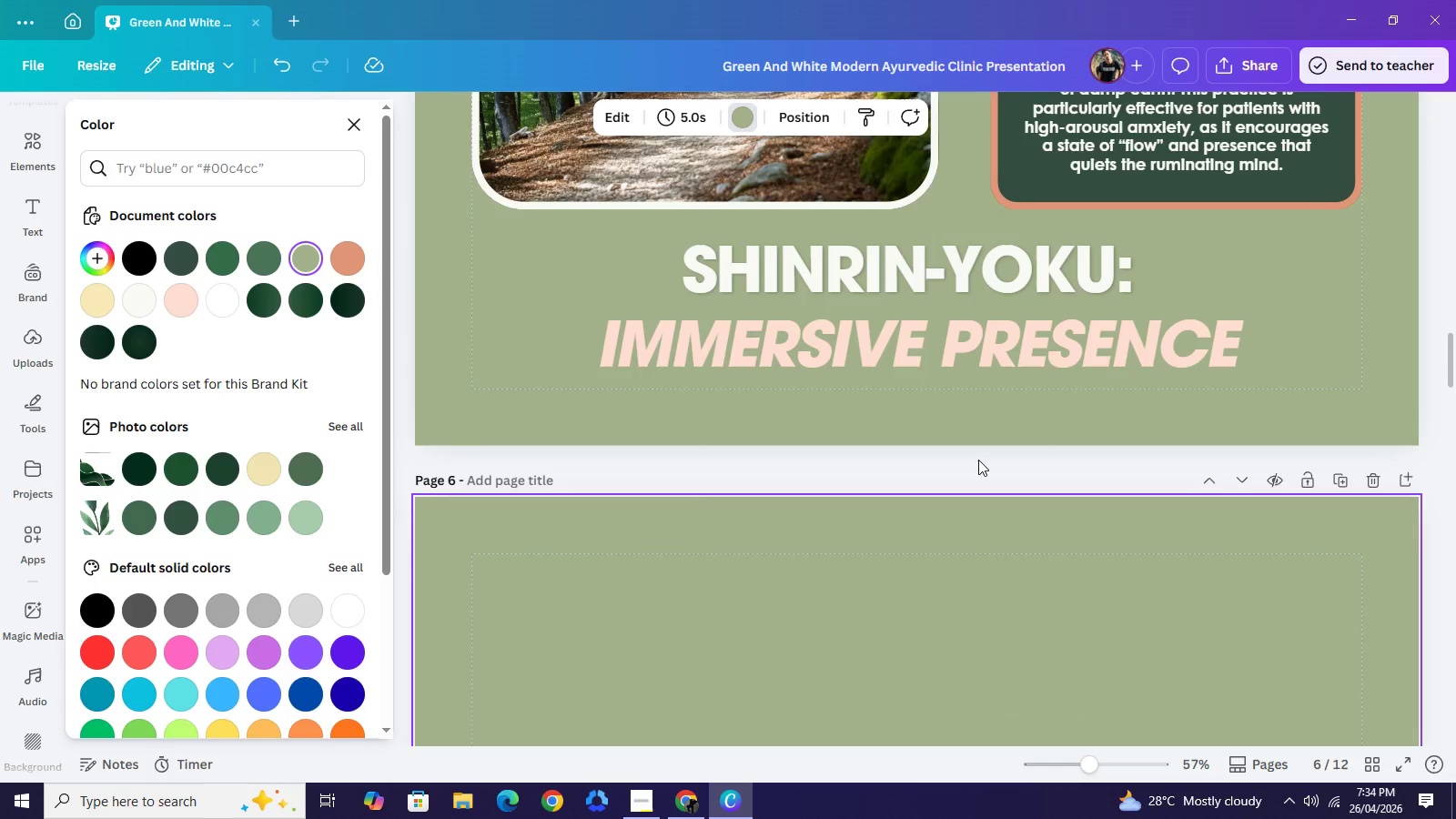 
scroll: coordinate [978, 460], scroll_direction: up, amount: 8.0
 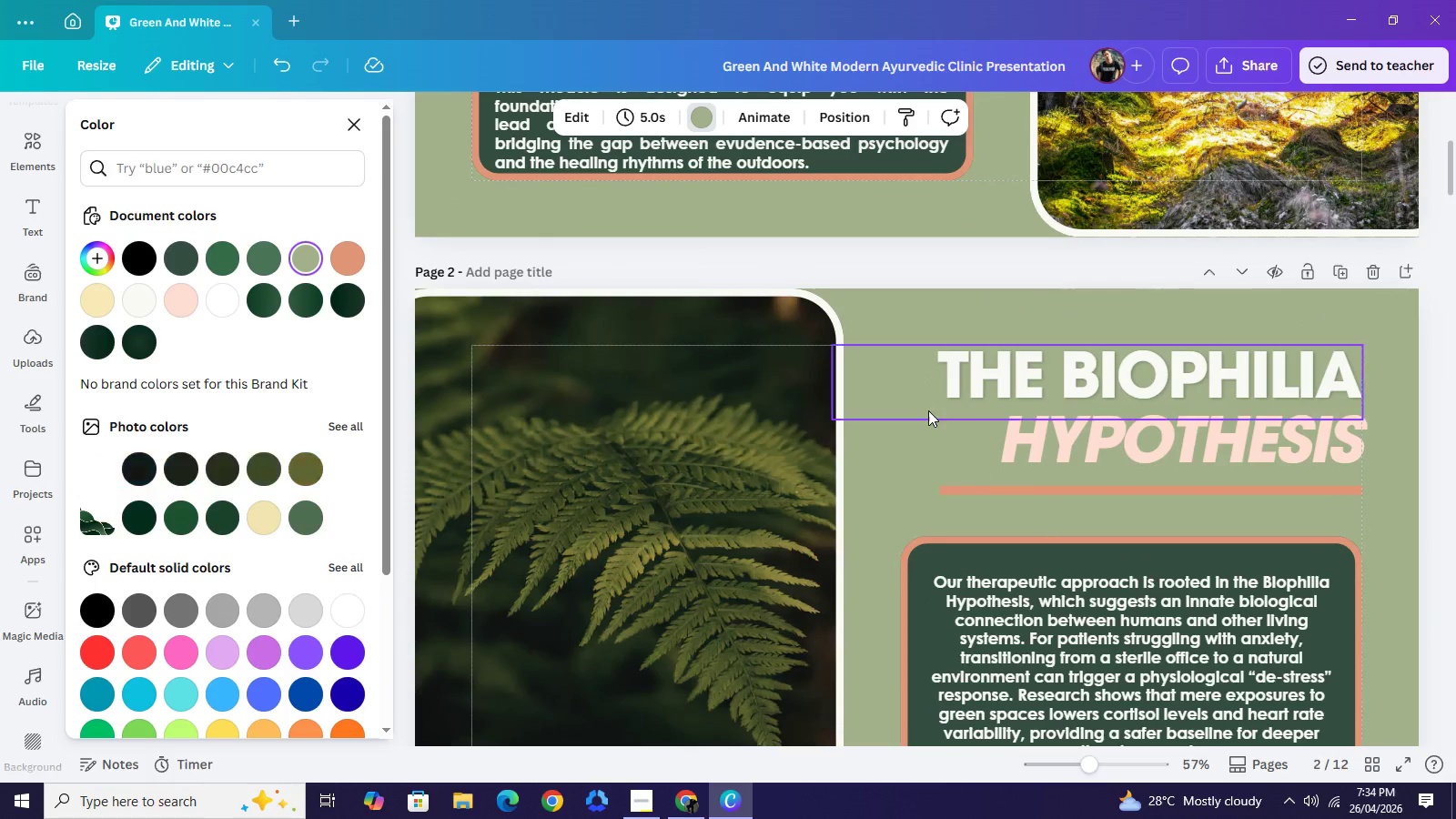 
left_click_drag(start_coordinate=[946, 317], to_coordinate=[1073, 503])
 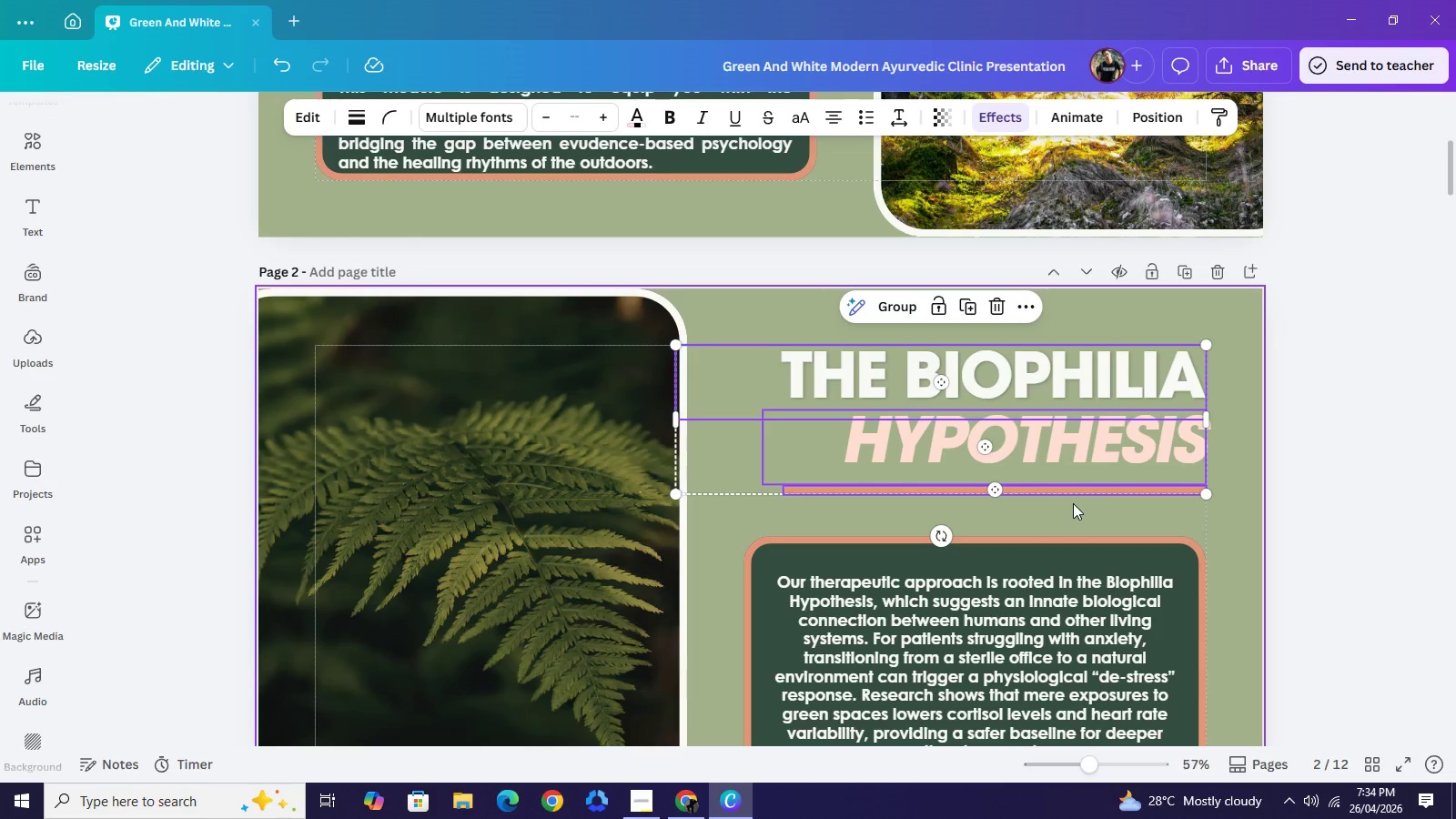 
key(Control+C)
 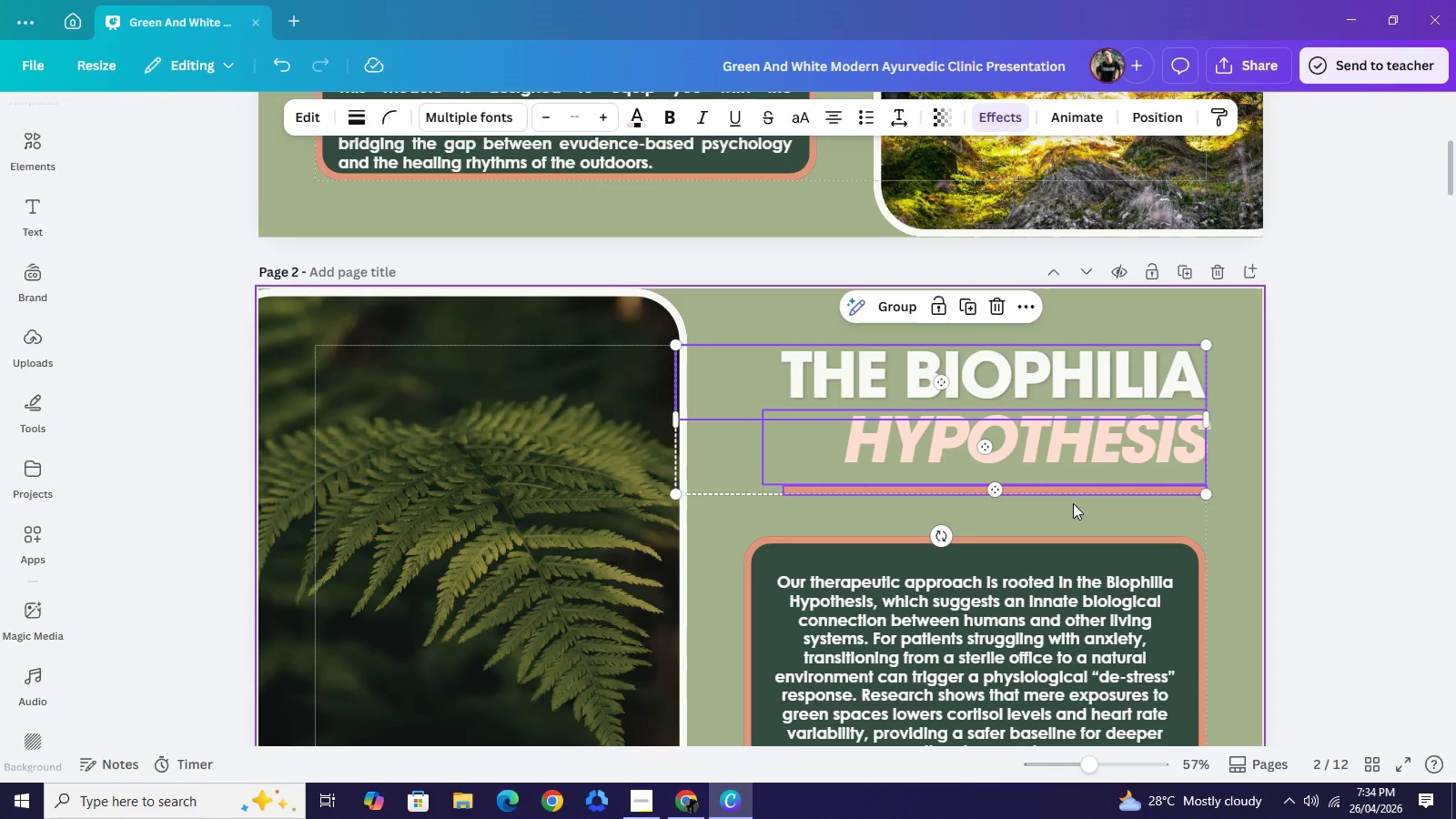 
scroll: coordinate [1074, 523], scroll_direction: down, amount: 17.0
 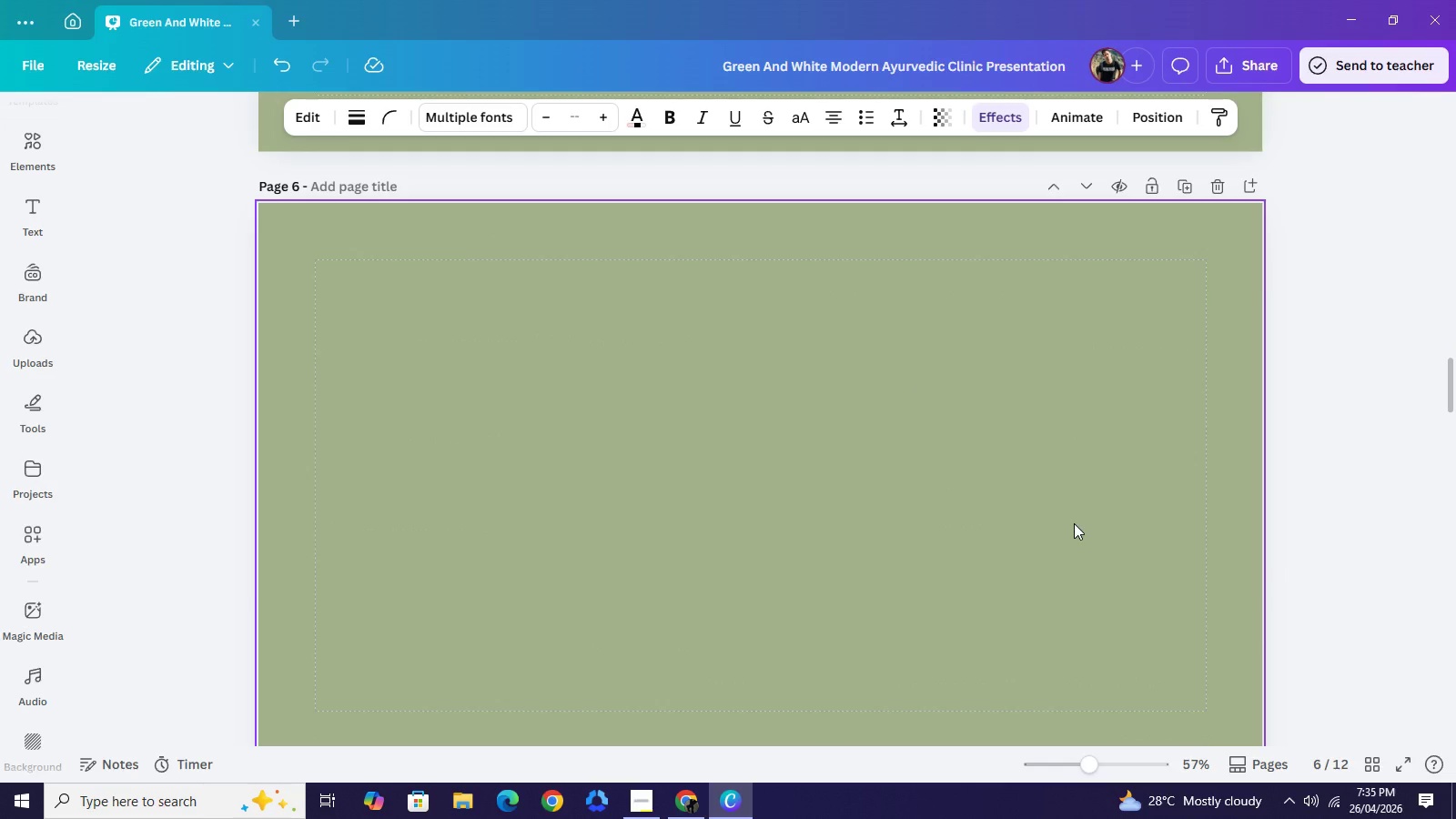 
key(Control+V)
 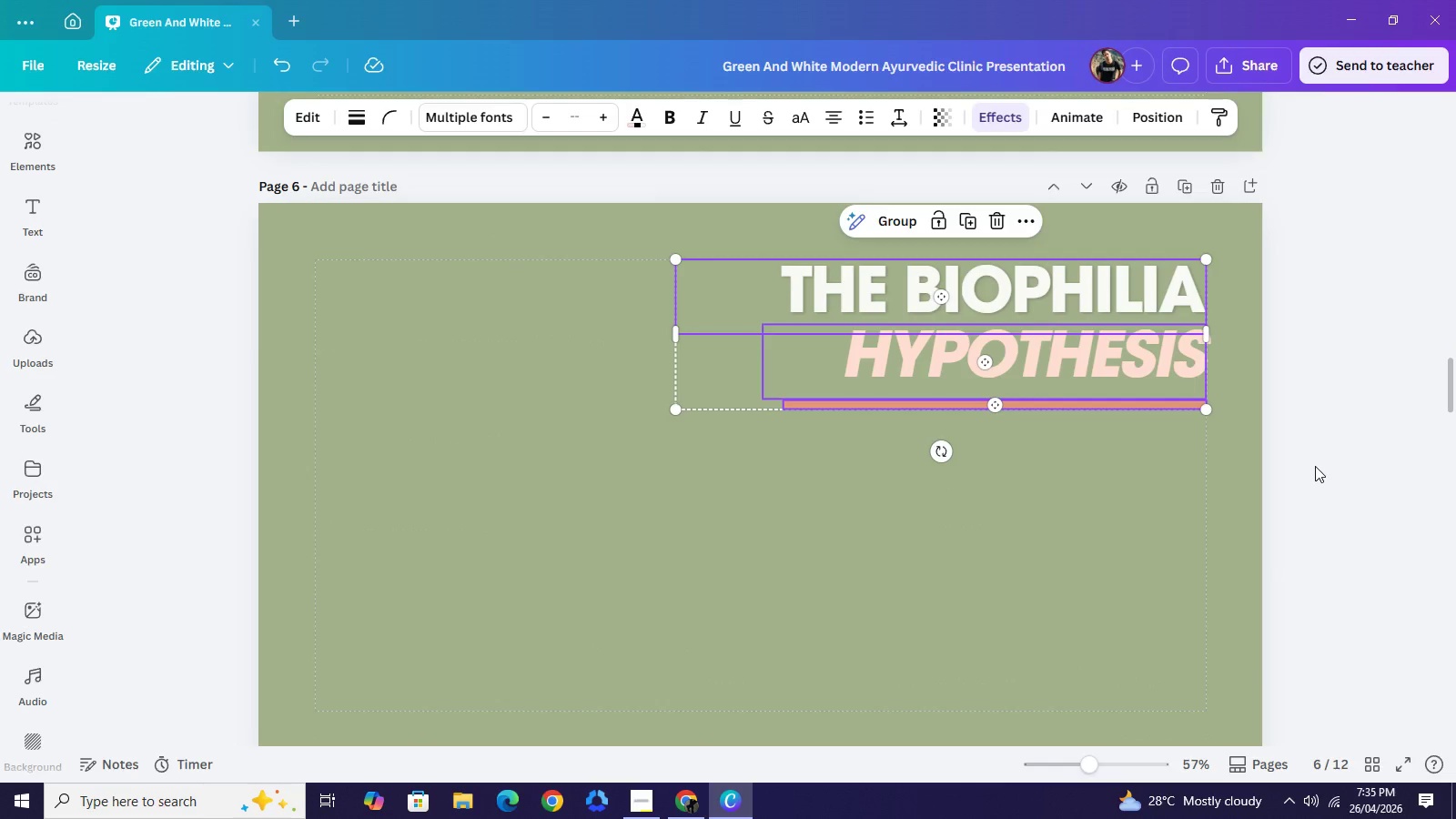 
left_click([1315, 466])
 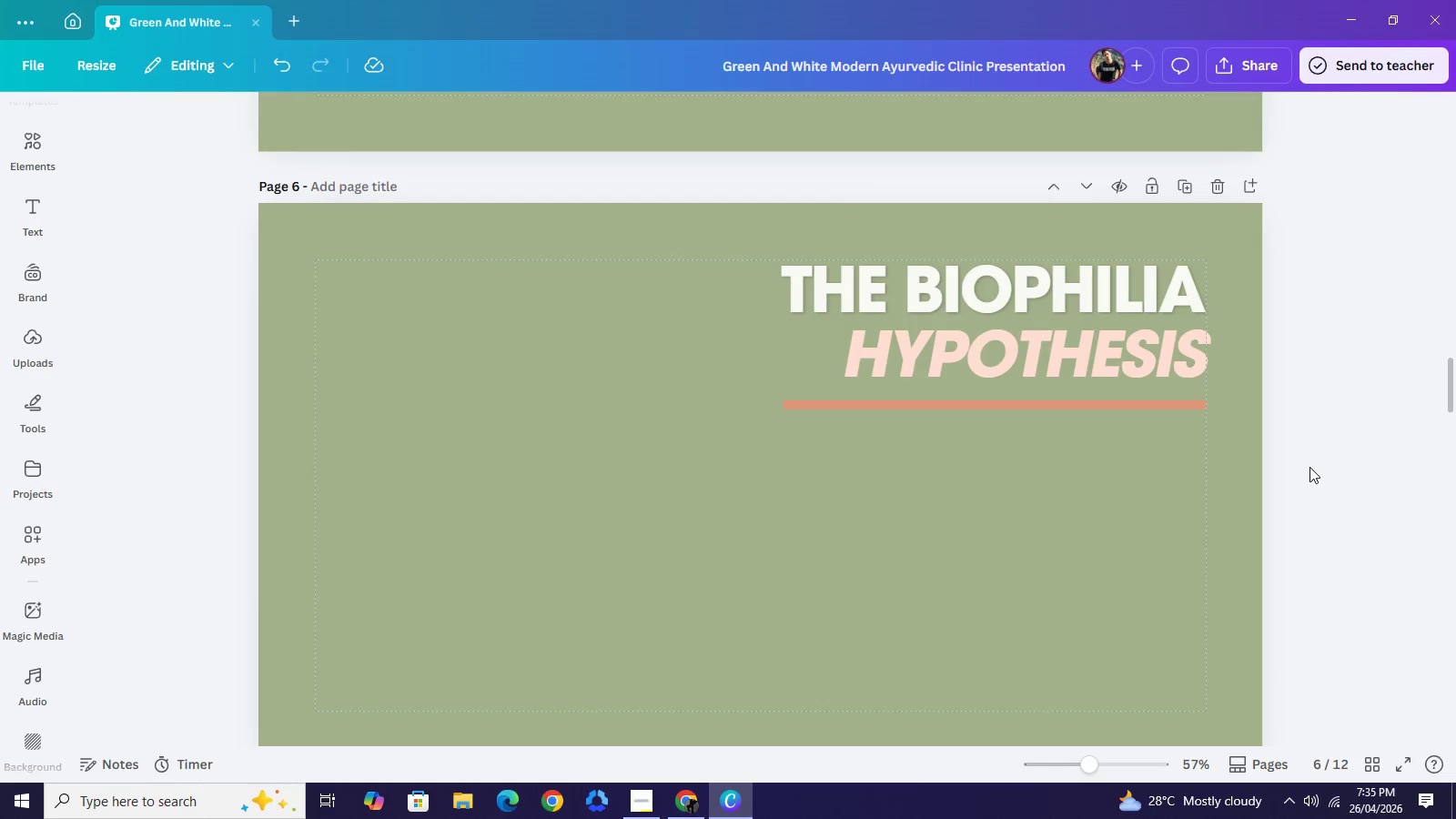 
scroll: coordinate [1308, 468], scroll_direction: up, amount: 6.0
 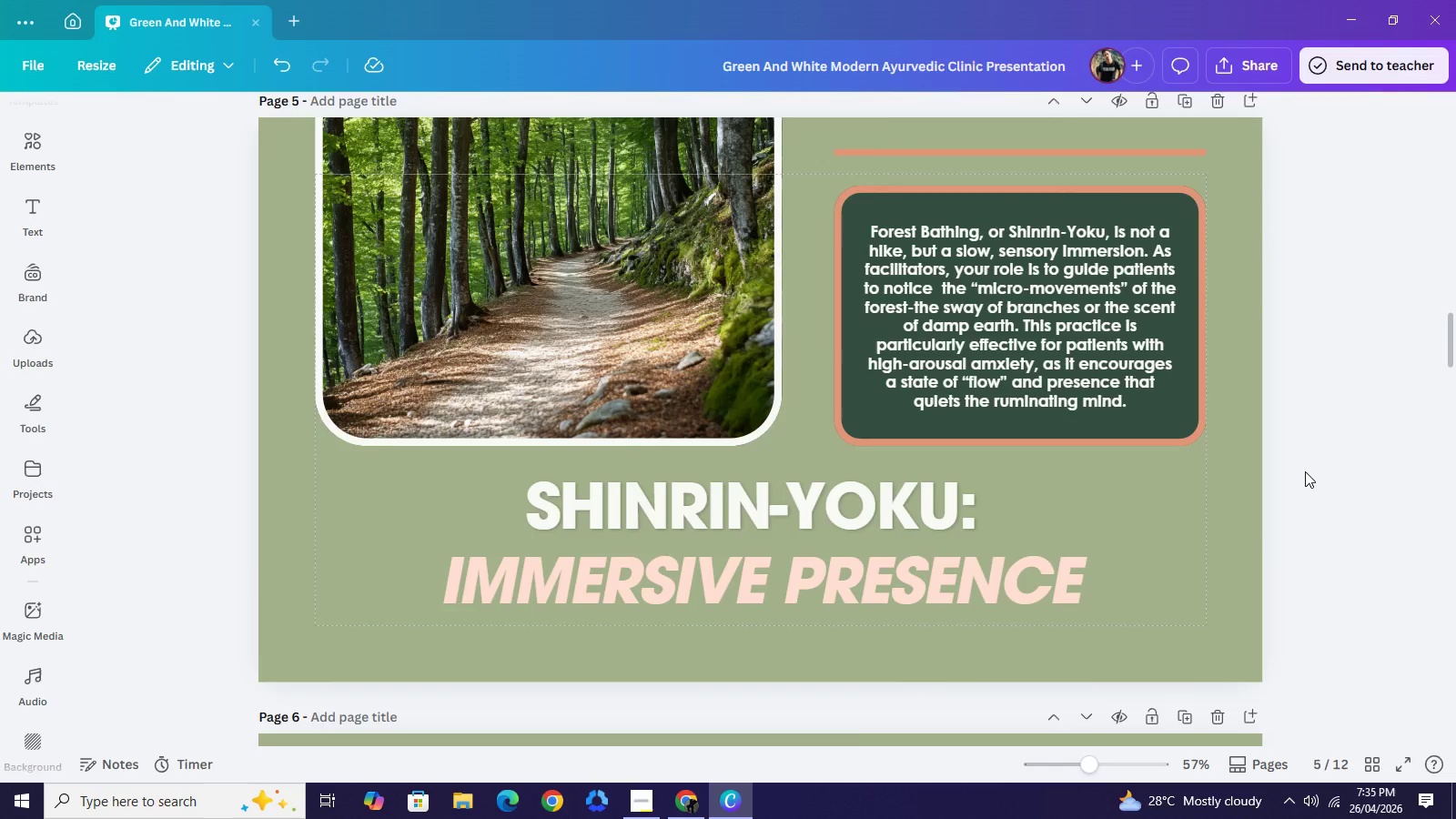 
scroll: coordinate [1305, 471], scroll_direction: down, amount: 3.0
 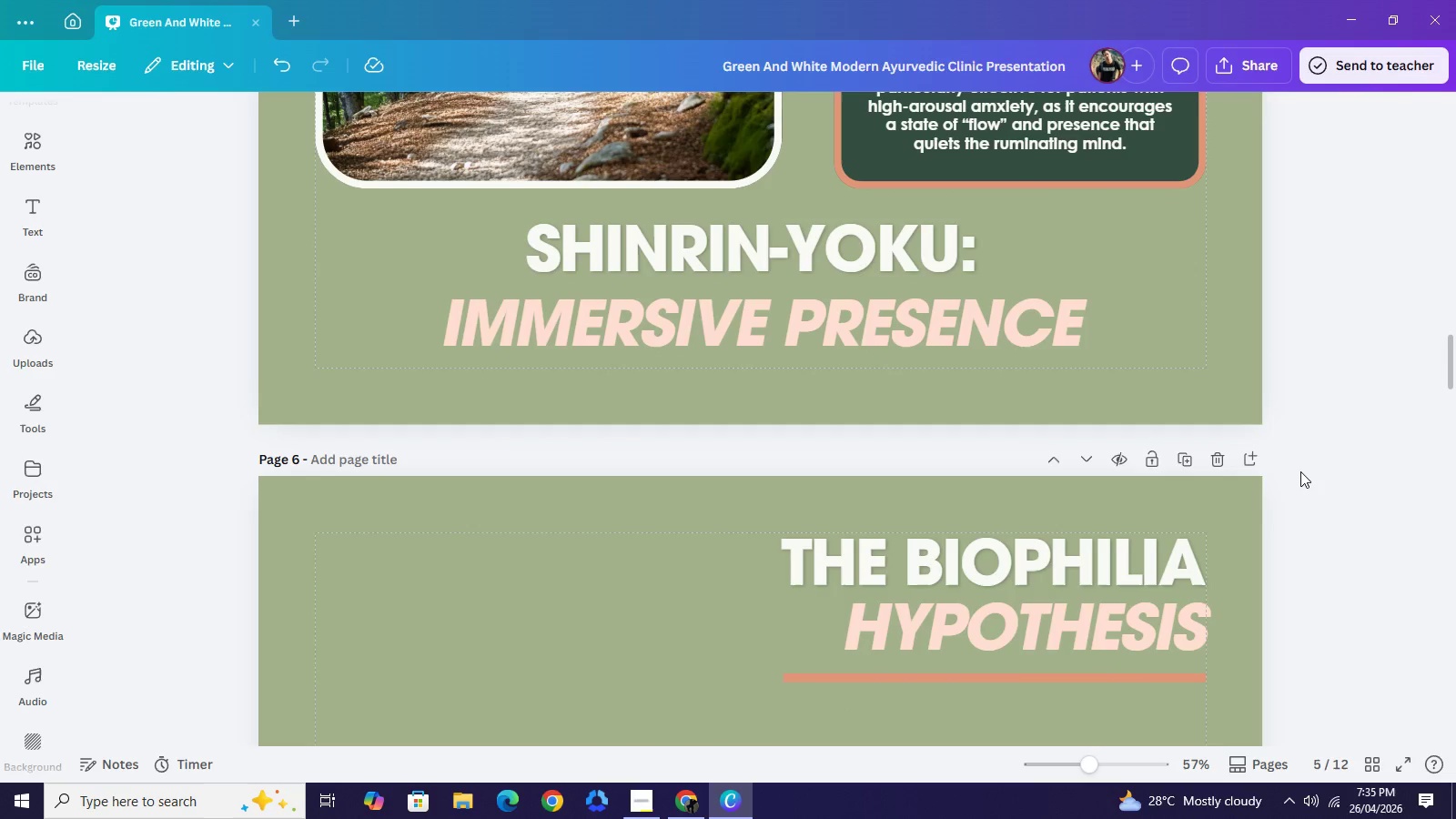 
scroll: coordinate [1298, 473], scroll_direction: up, amount: 2.0
 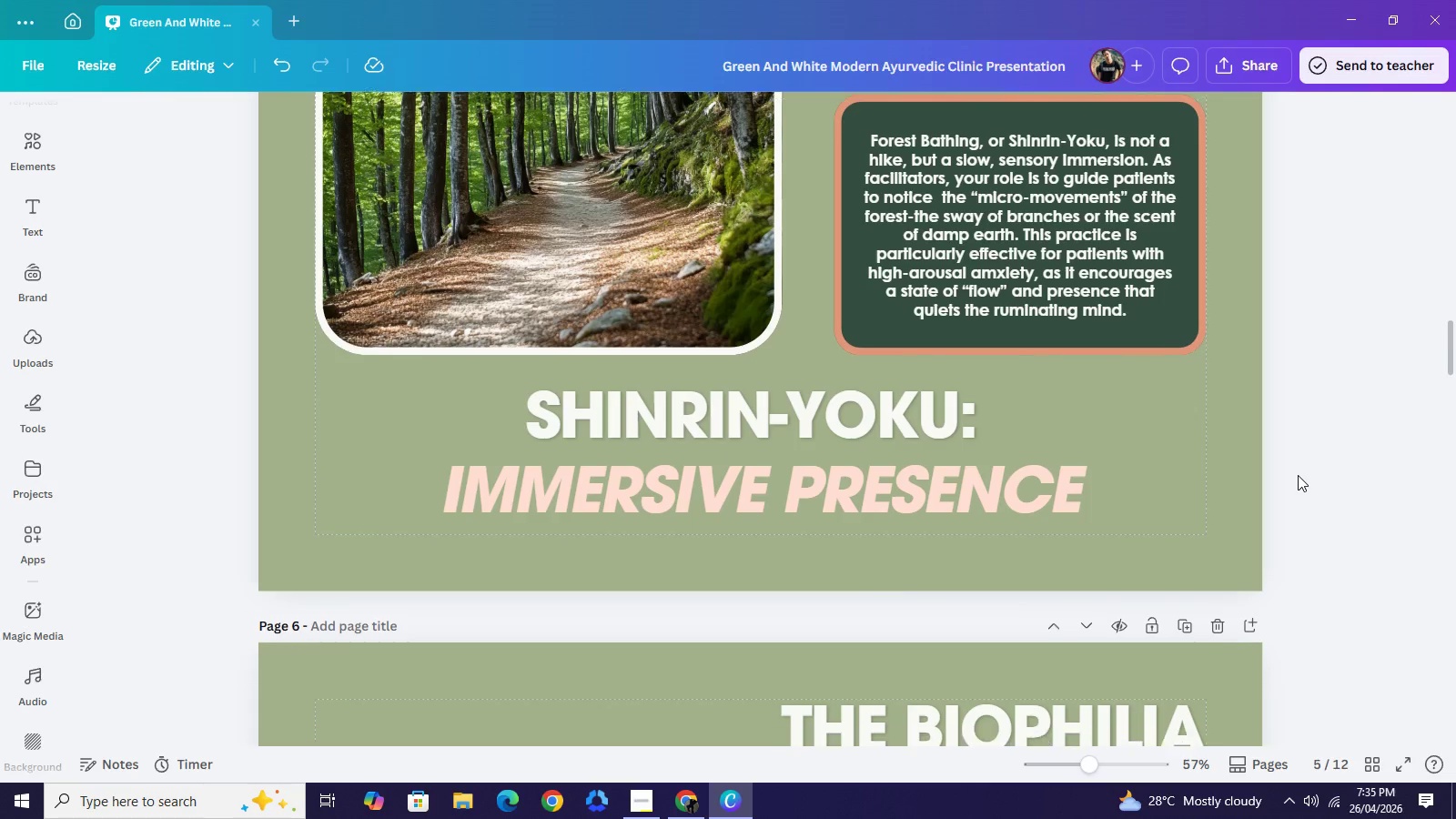 
scroll: coordinate [1297, 477], scroll_direction: down, amount: 3.0
 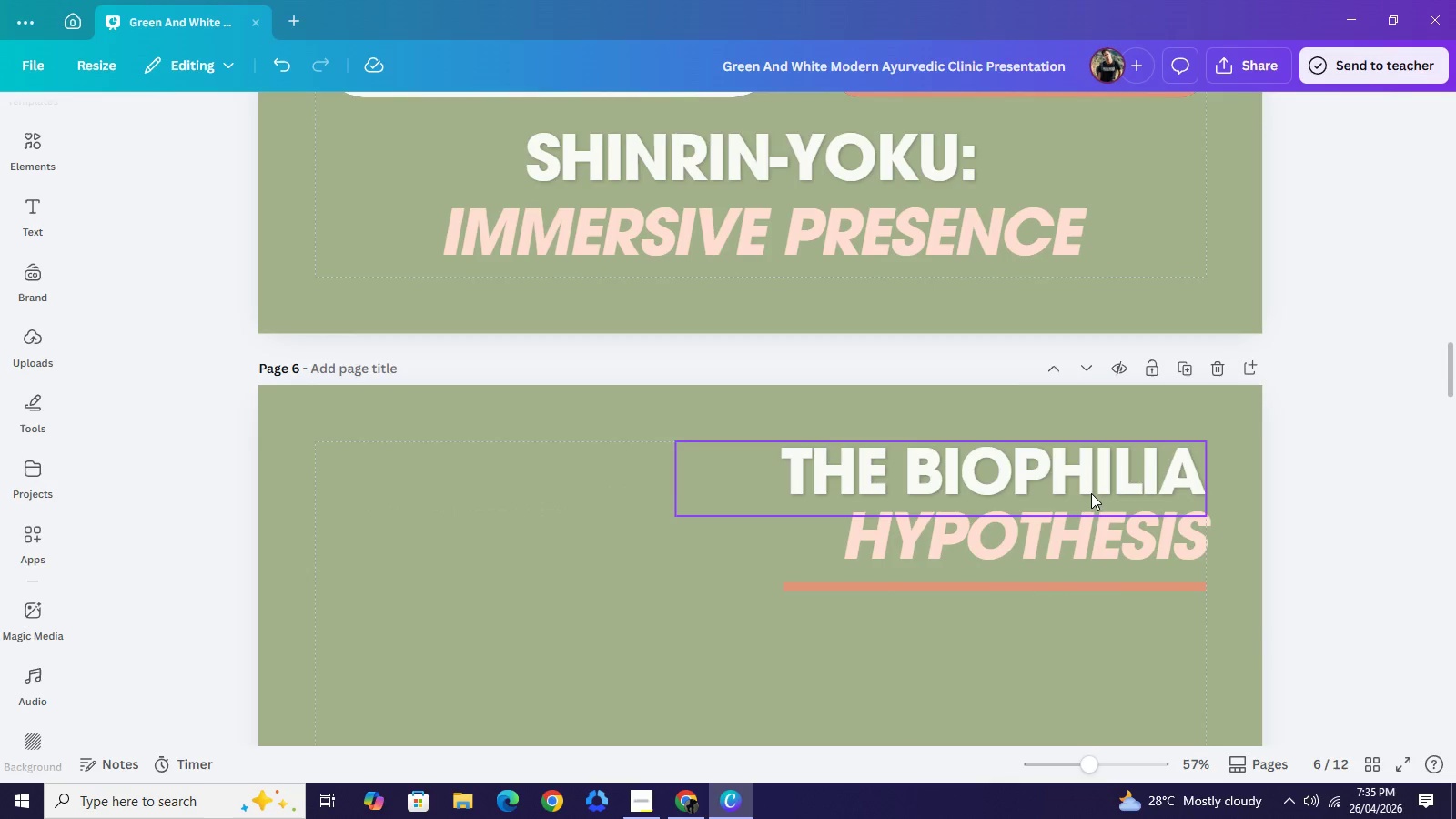 
double_click([1091, 493])
 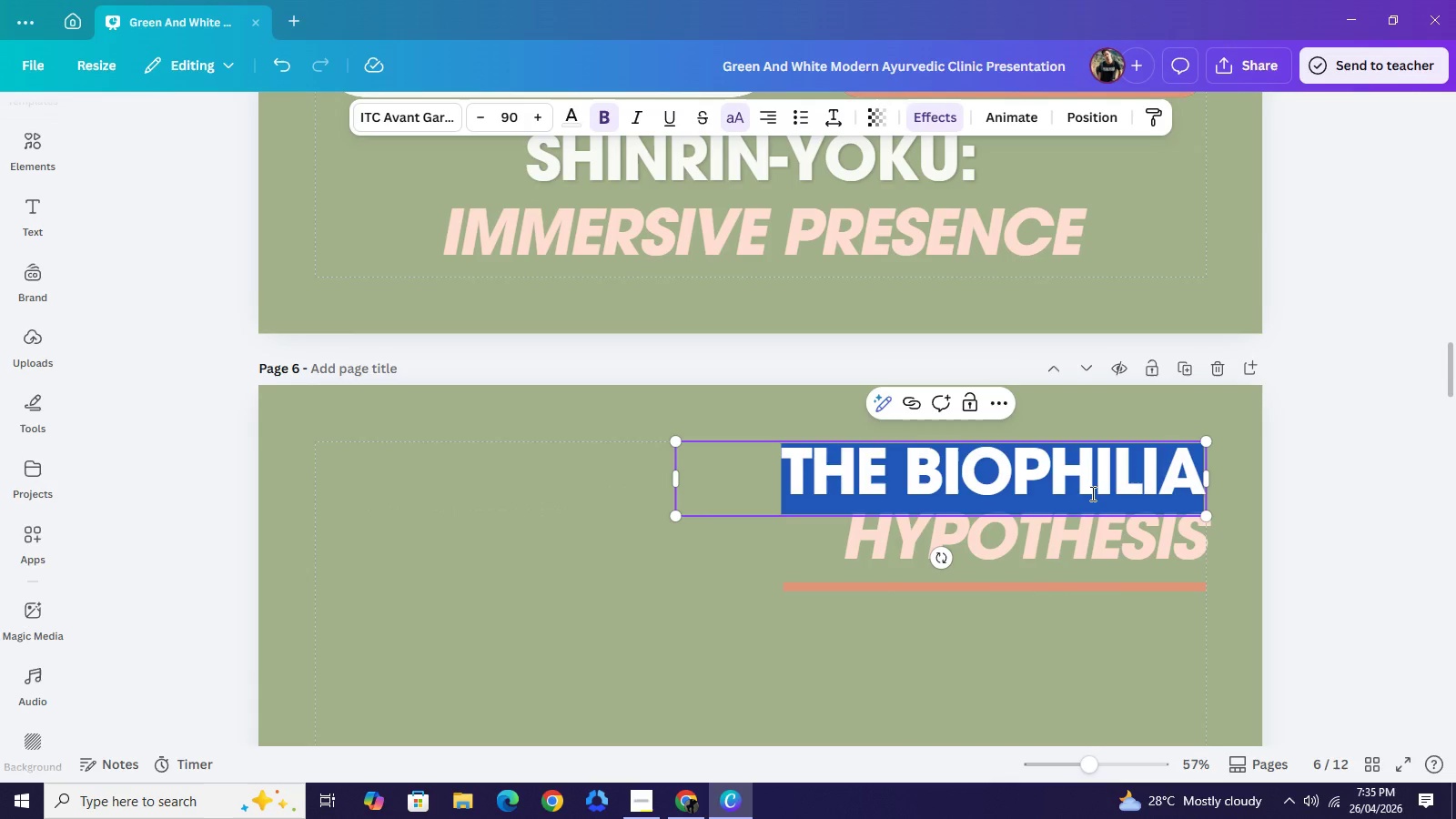 
wait(5.05)
 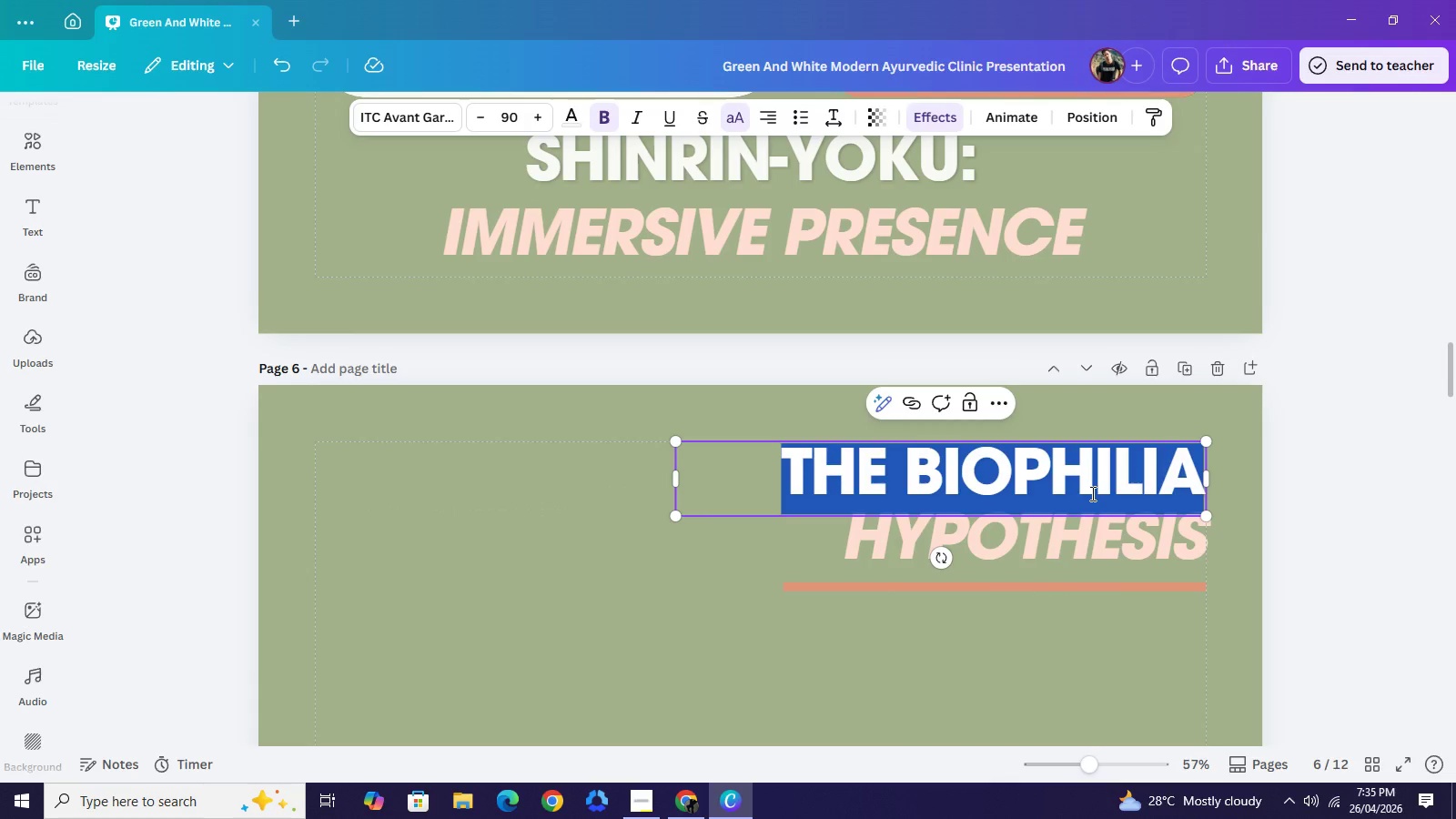 
type(BOULDERING:)
 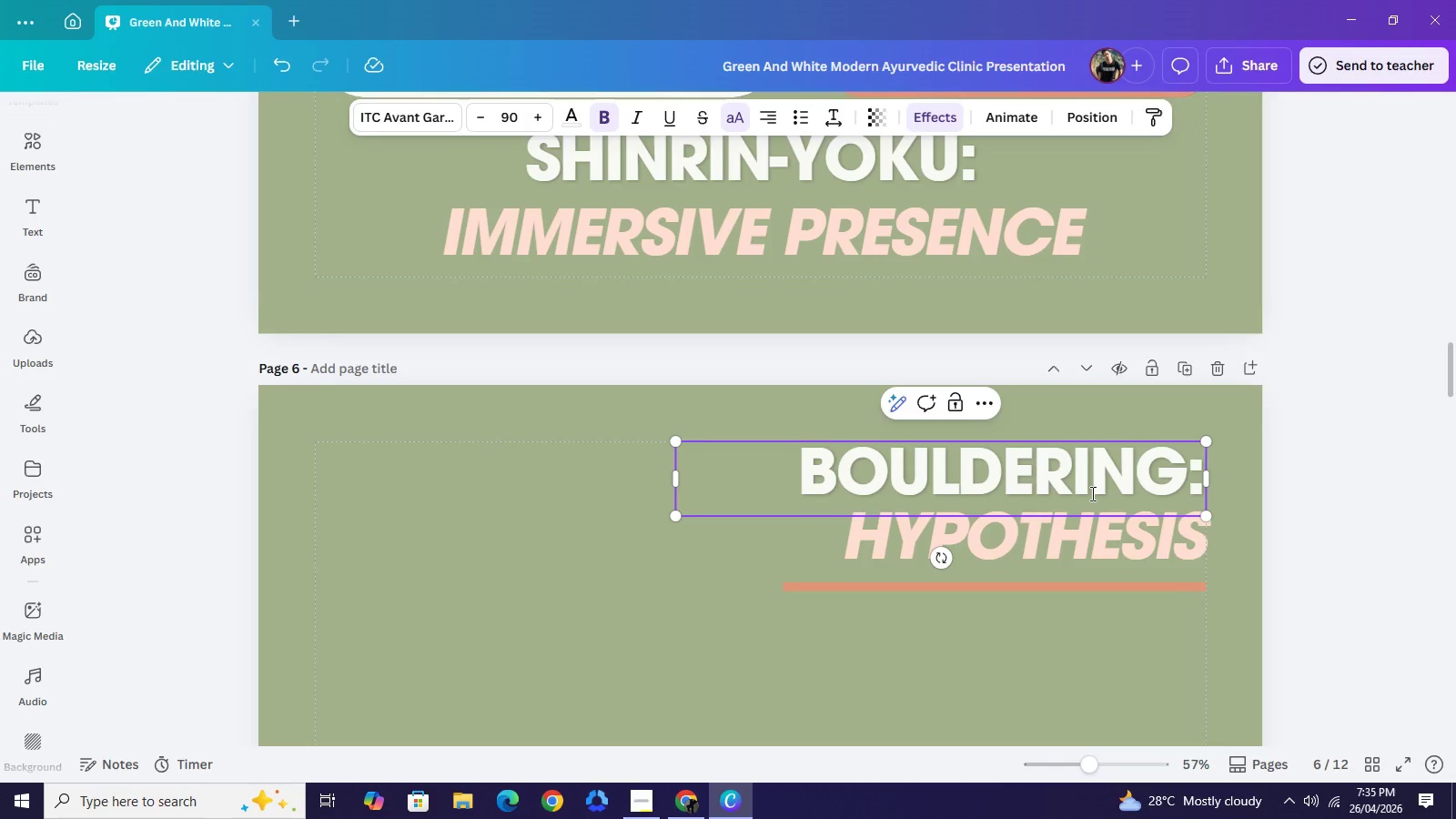 
left_click([891, 552])
 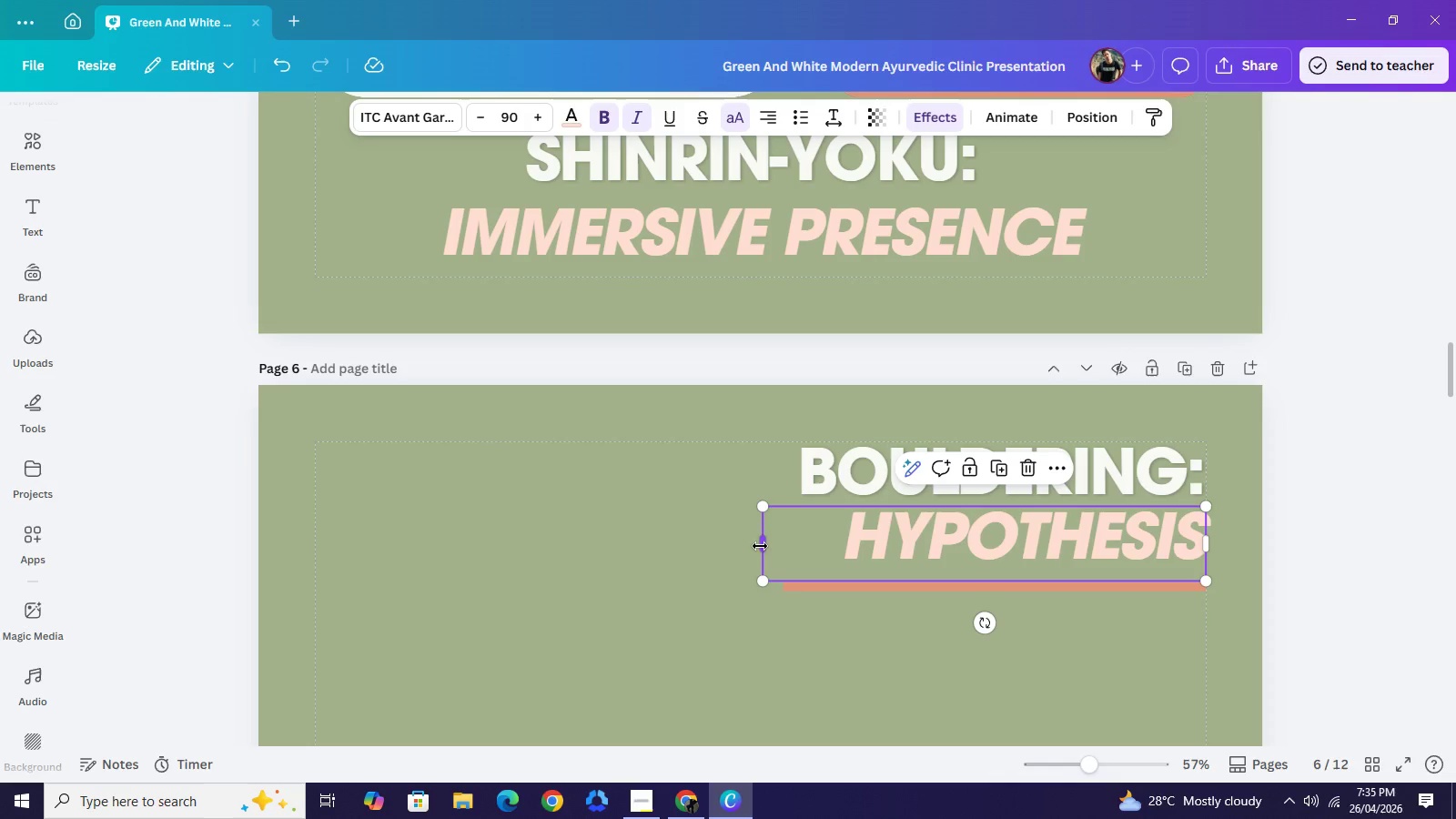 
left_click_drag(start_coordinate=[760, 546], to_coordinate=[371, 568])
 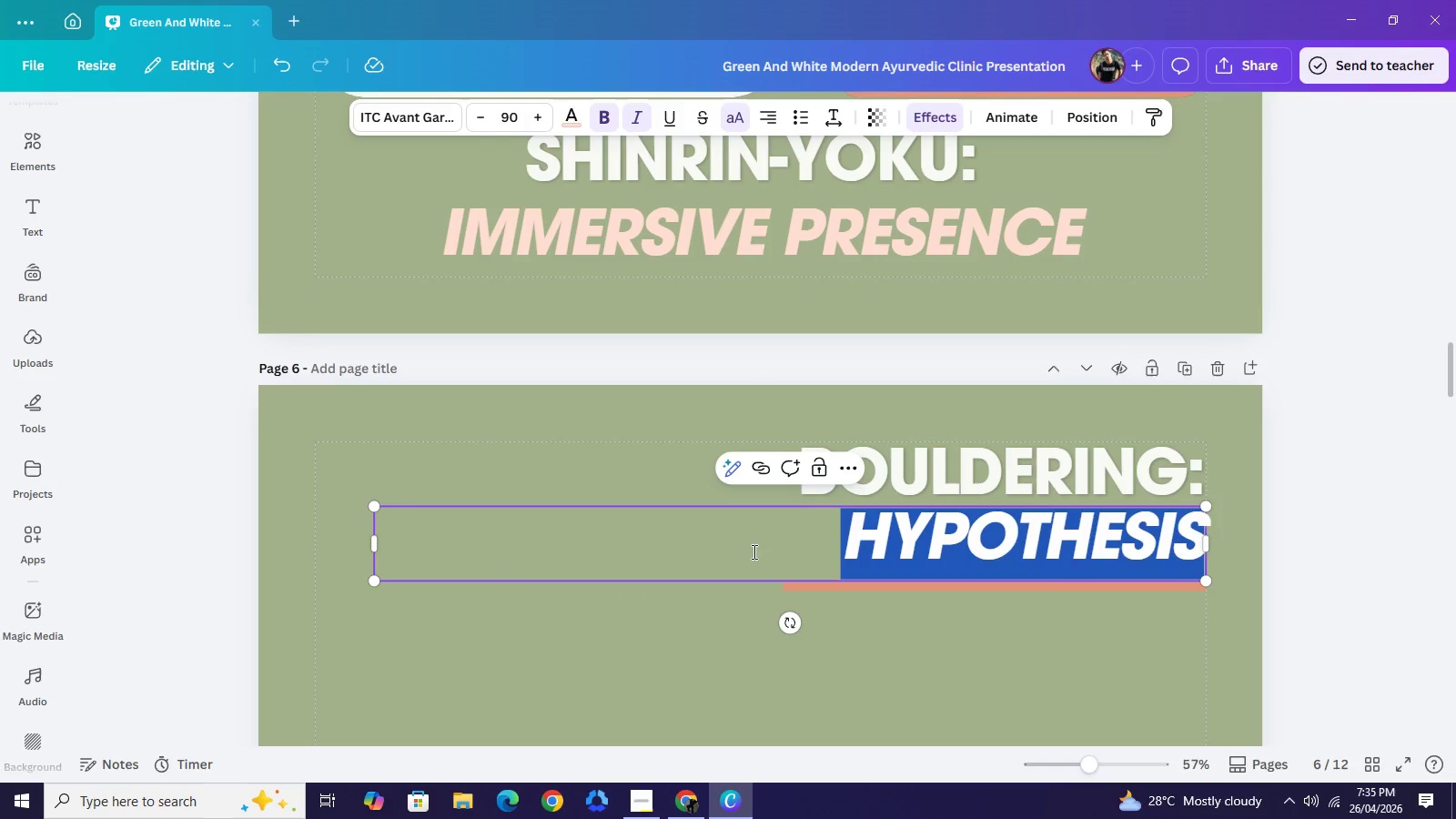 
double_click([753, 551])
 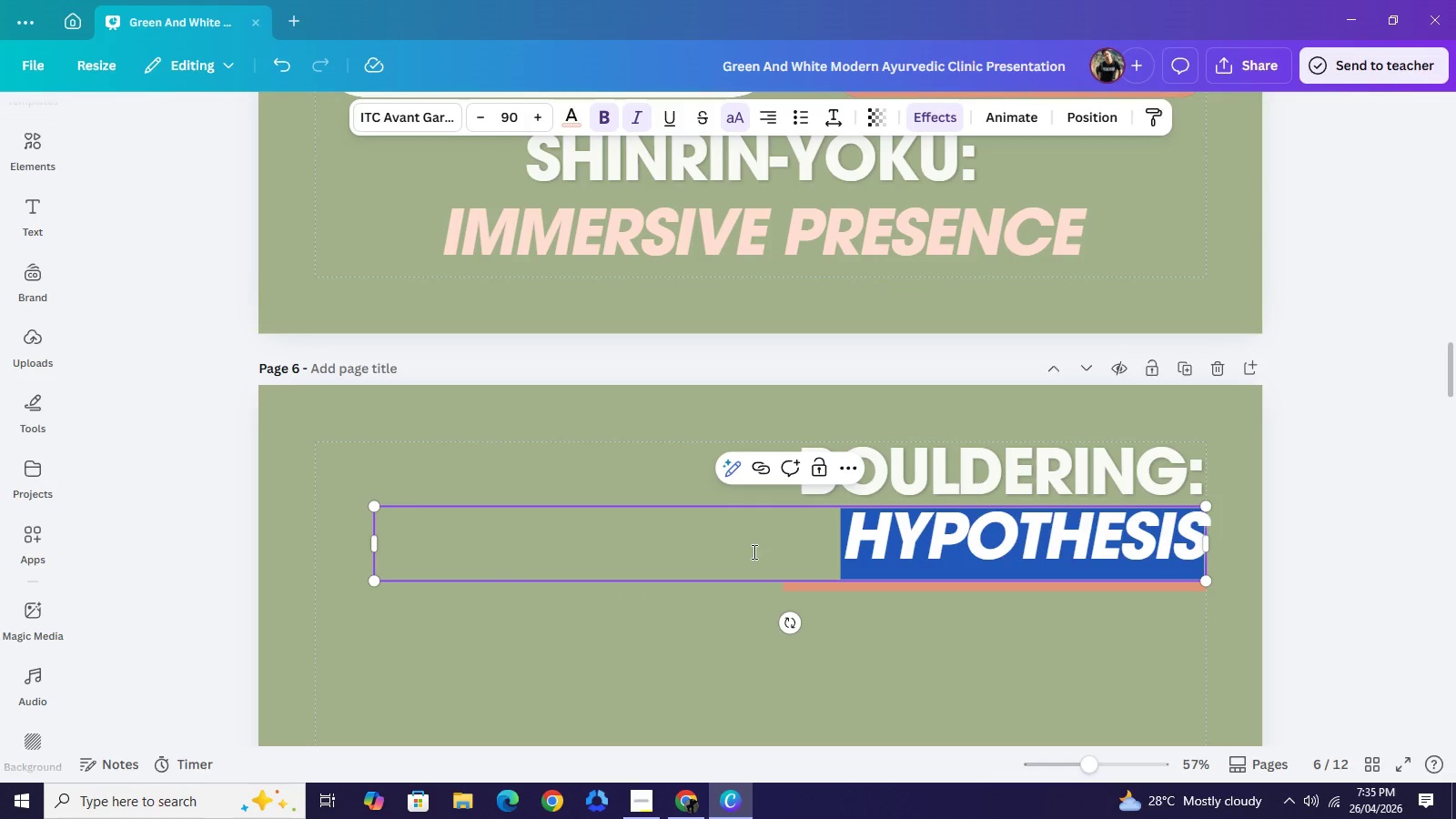 
type(BUILDING COGNITIVE RESILIENCE)
 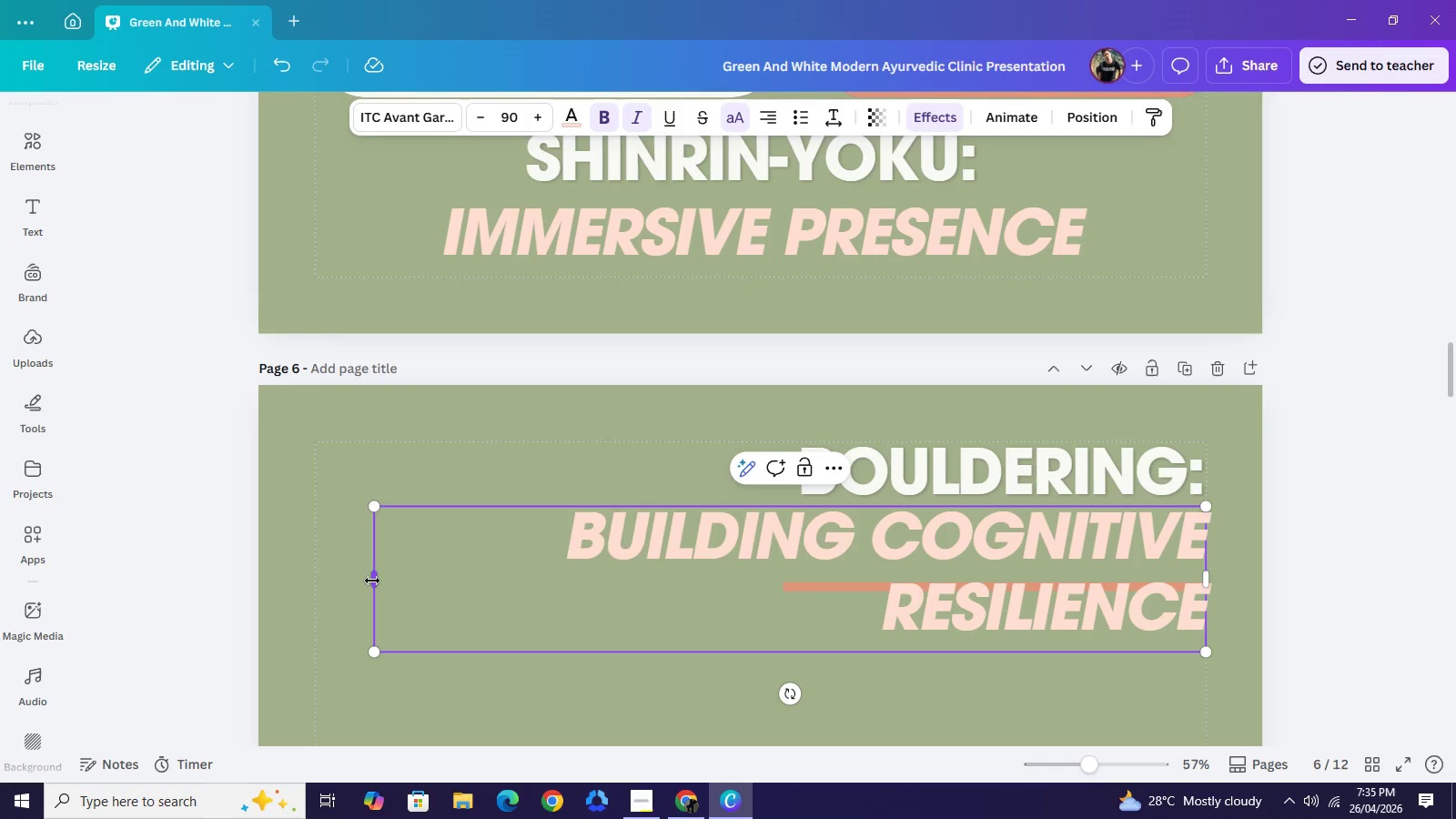 
left_click_drag(start_coordinate=[372, 581], to_coordinate=[166, 602])
 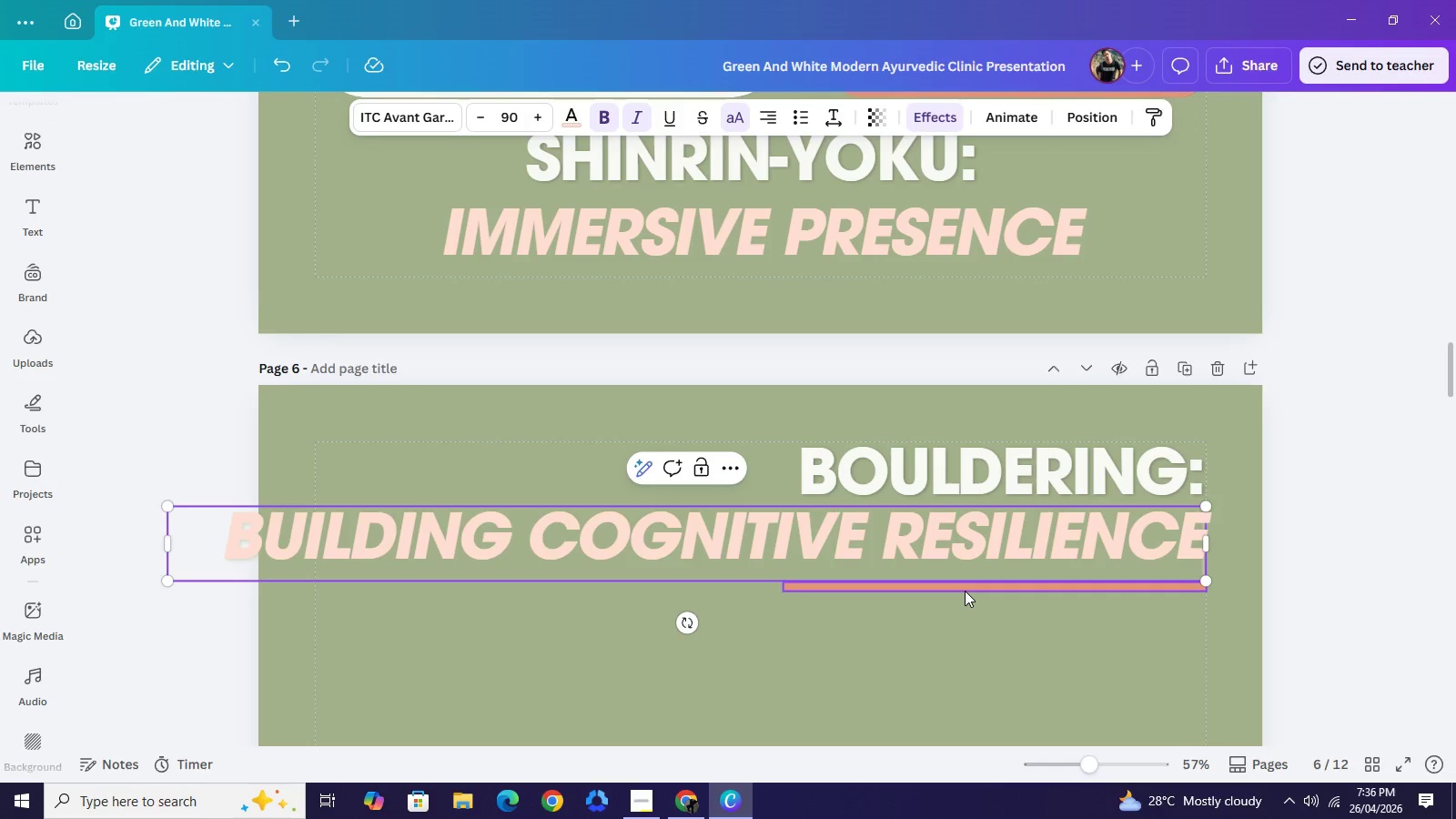 
left_click([965, 591])
 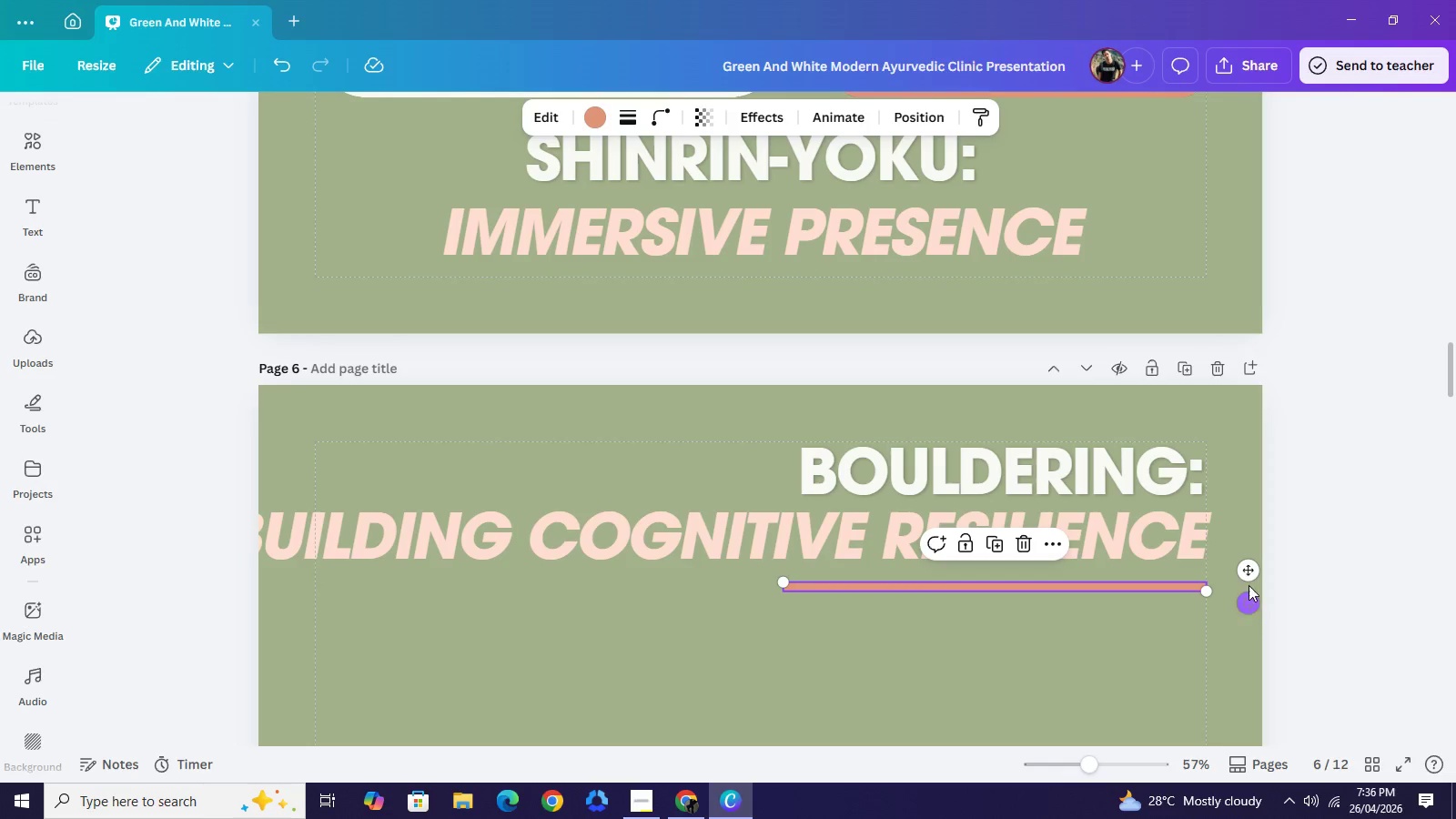 
left_click_drag(start_coordinate=[1249, 575], to_coordinate=[1249, 676])
 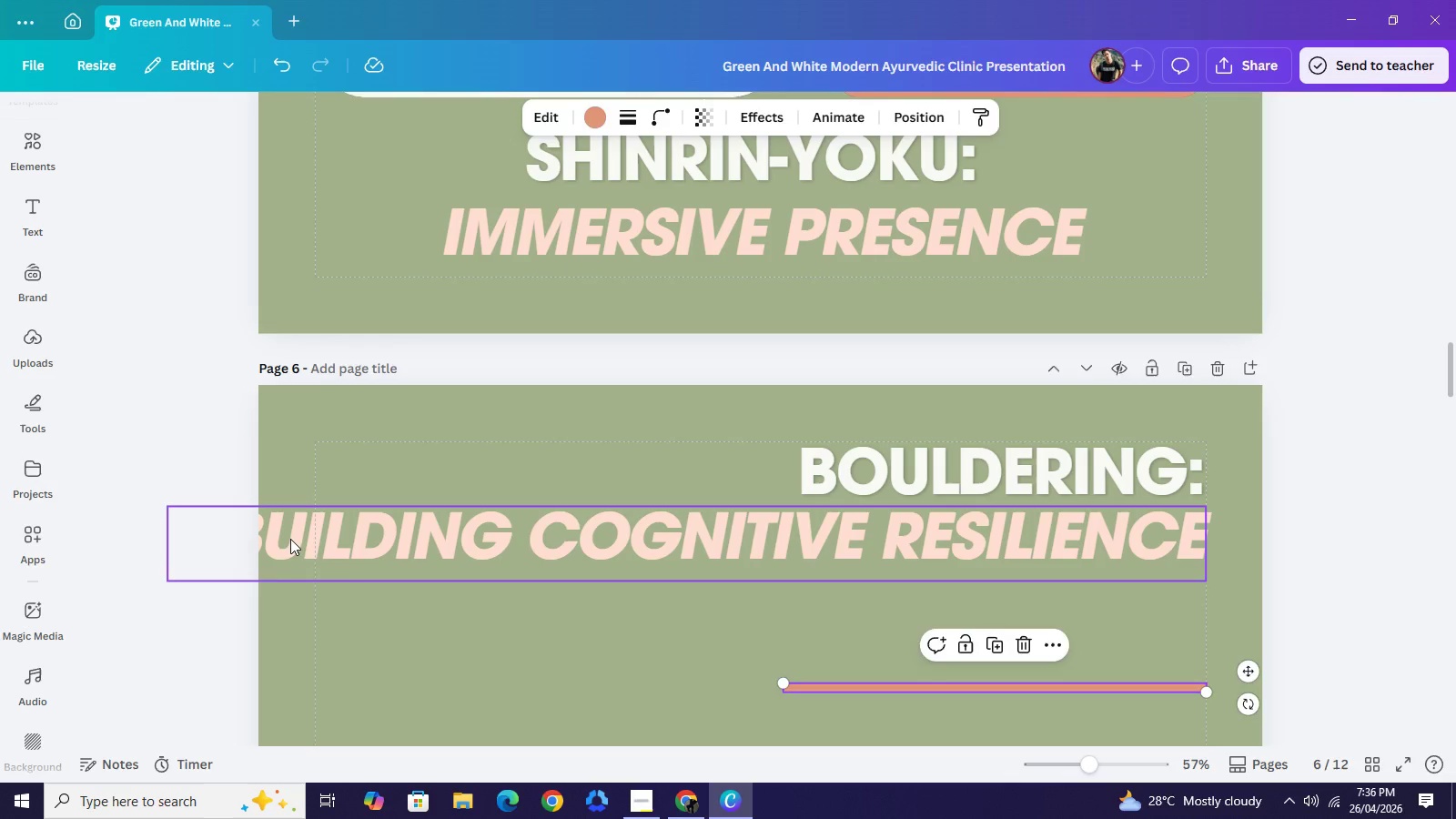 
left_click([460, 544])
 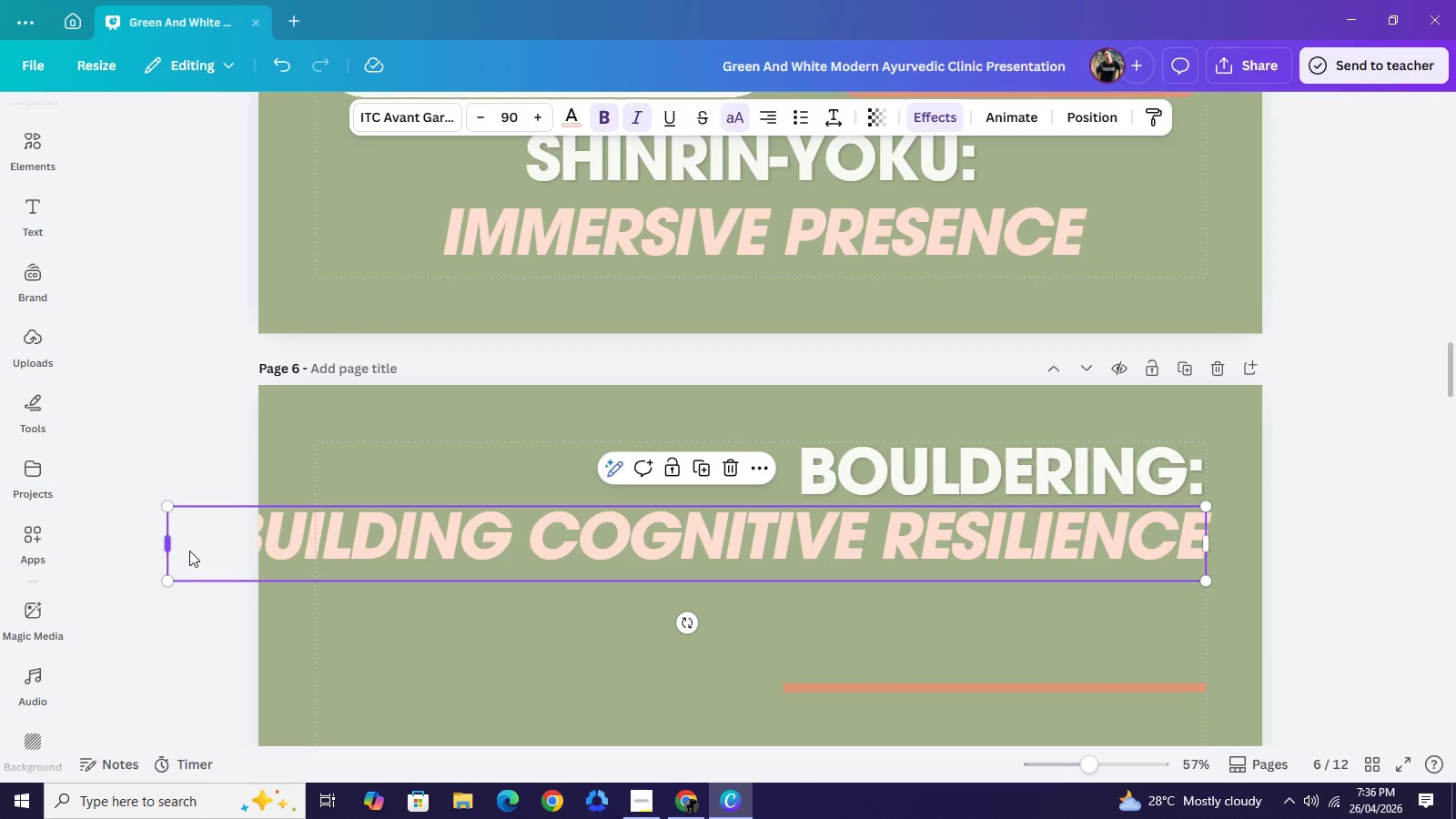 
left_click_drag(start_coordinate=[165, 552], to_coordinate=[524, 548])
 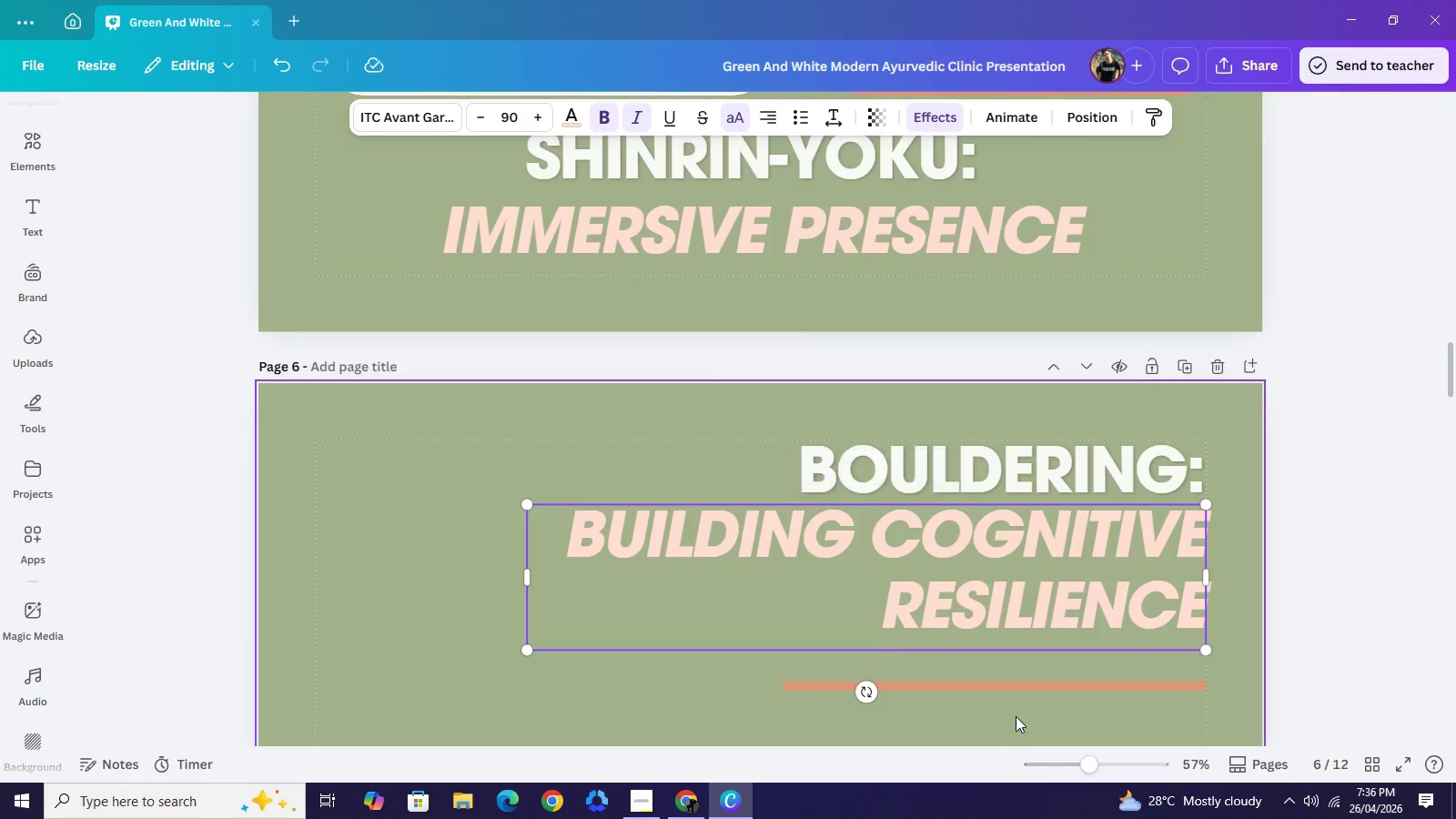 
scroll: coordinate [1016, 681], scroll_direction: down, amount: 2.0
 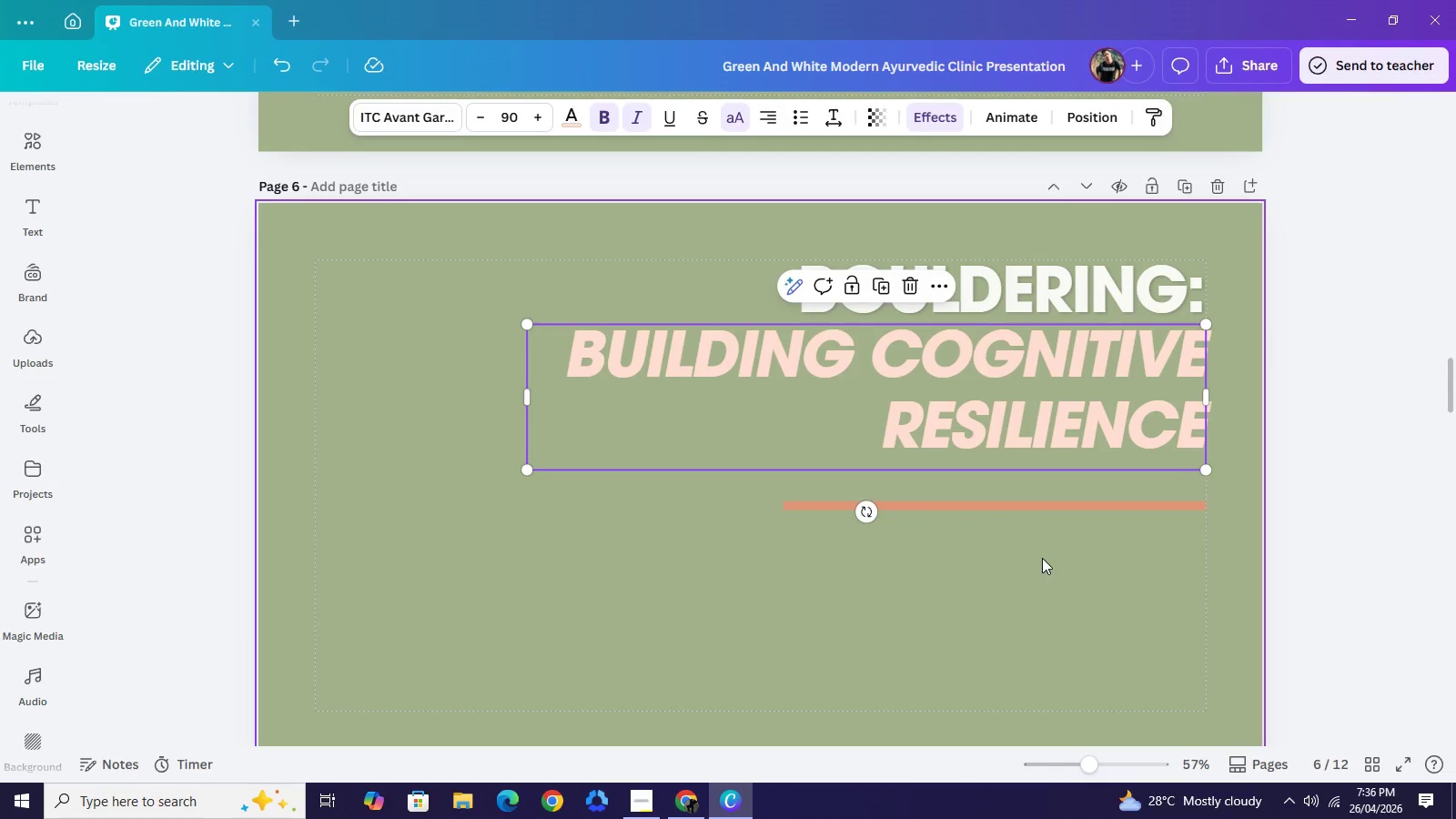 
left_click([1042, 558])
 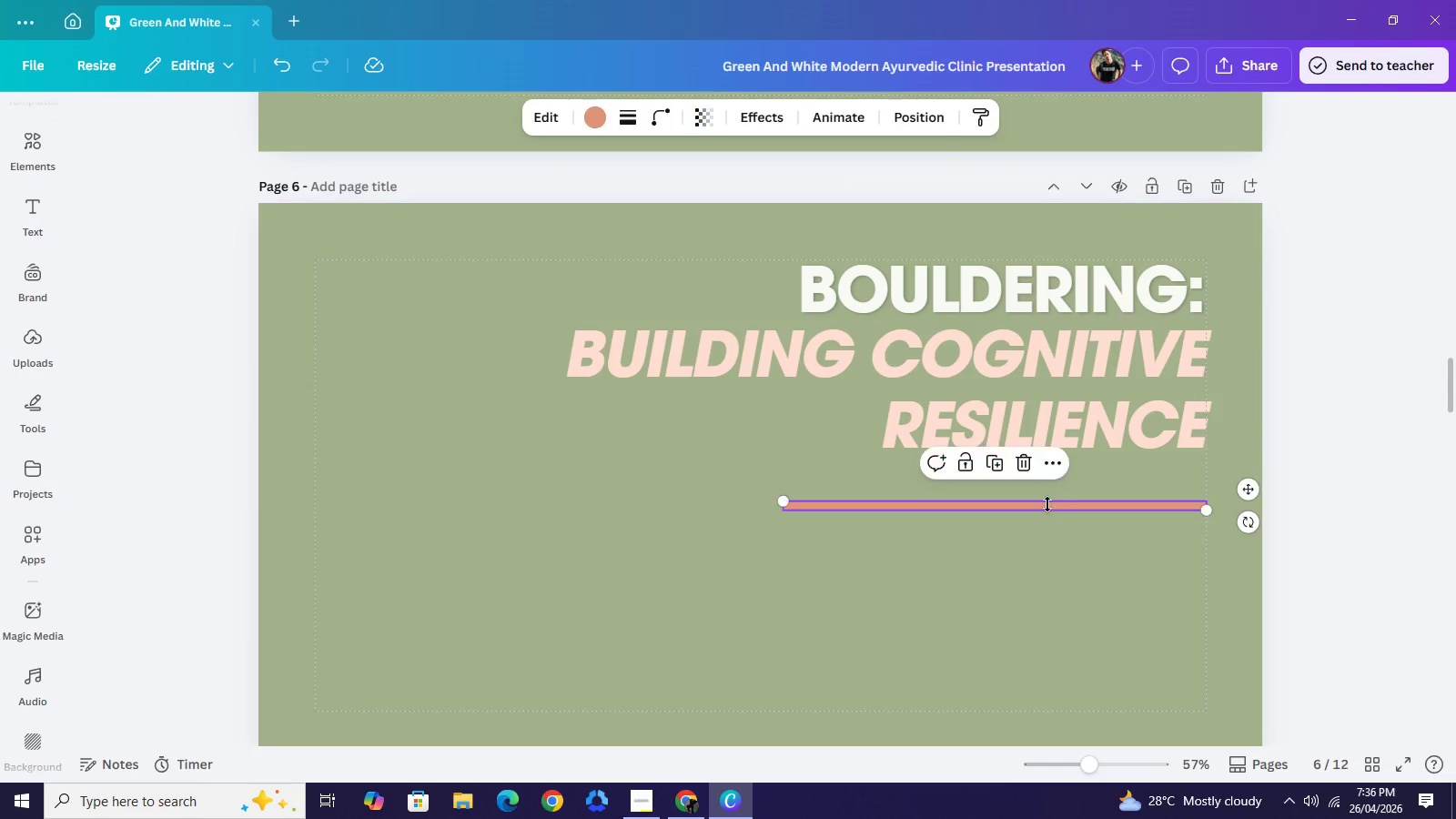 
left_click_drag(start_coordinate=[1047, 504], to_coordinate=[1051, 481])
 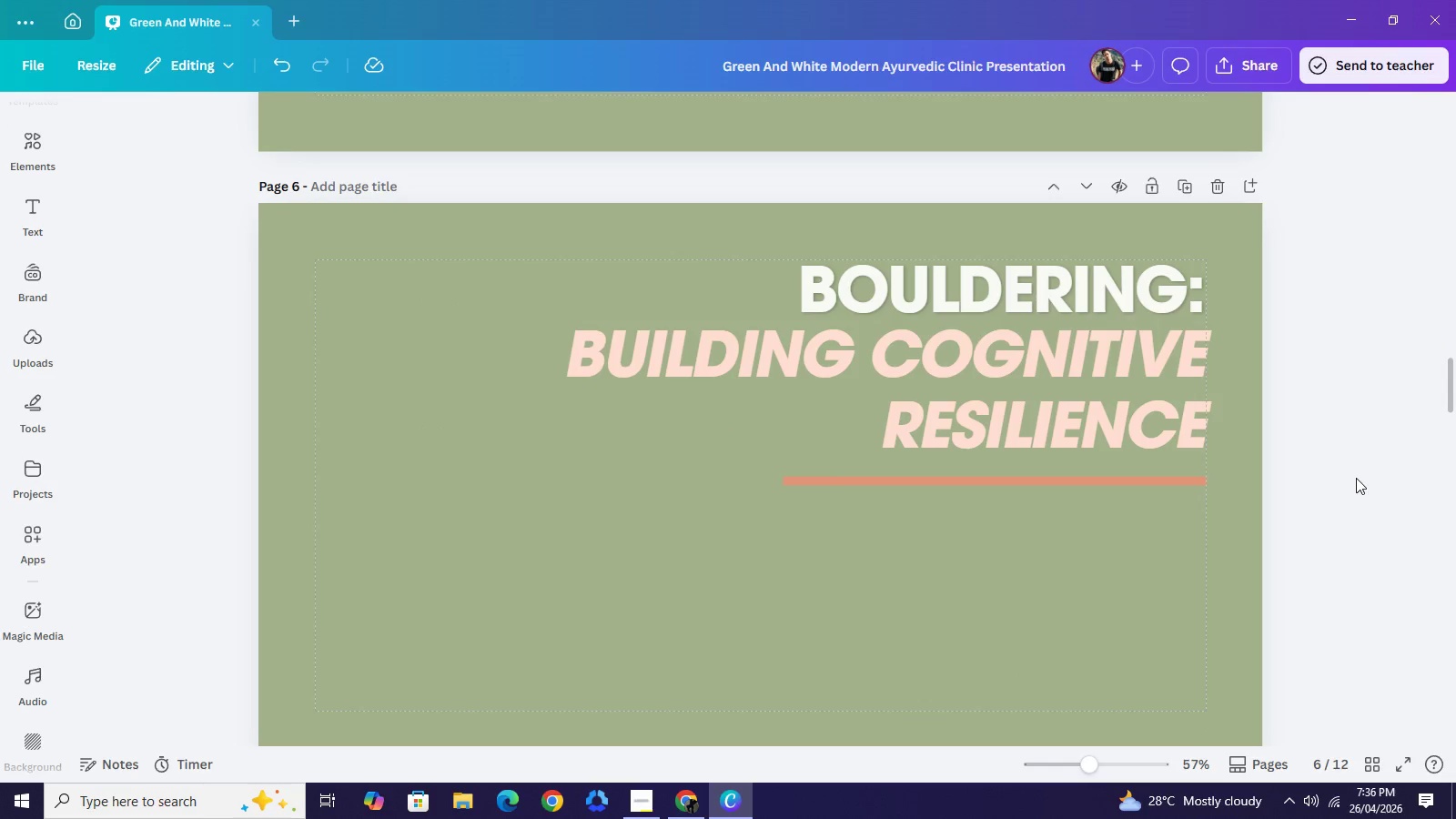 
left_click([1356, 478])
 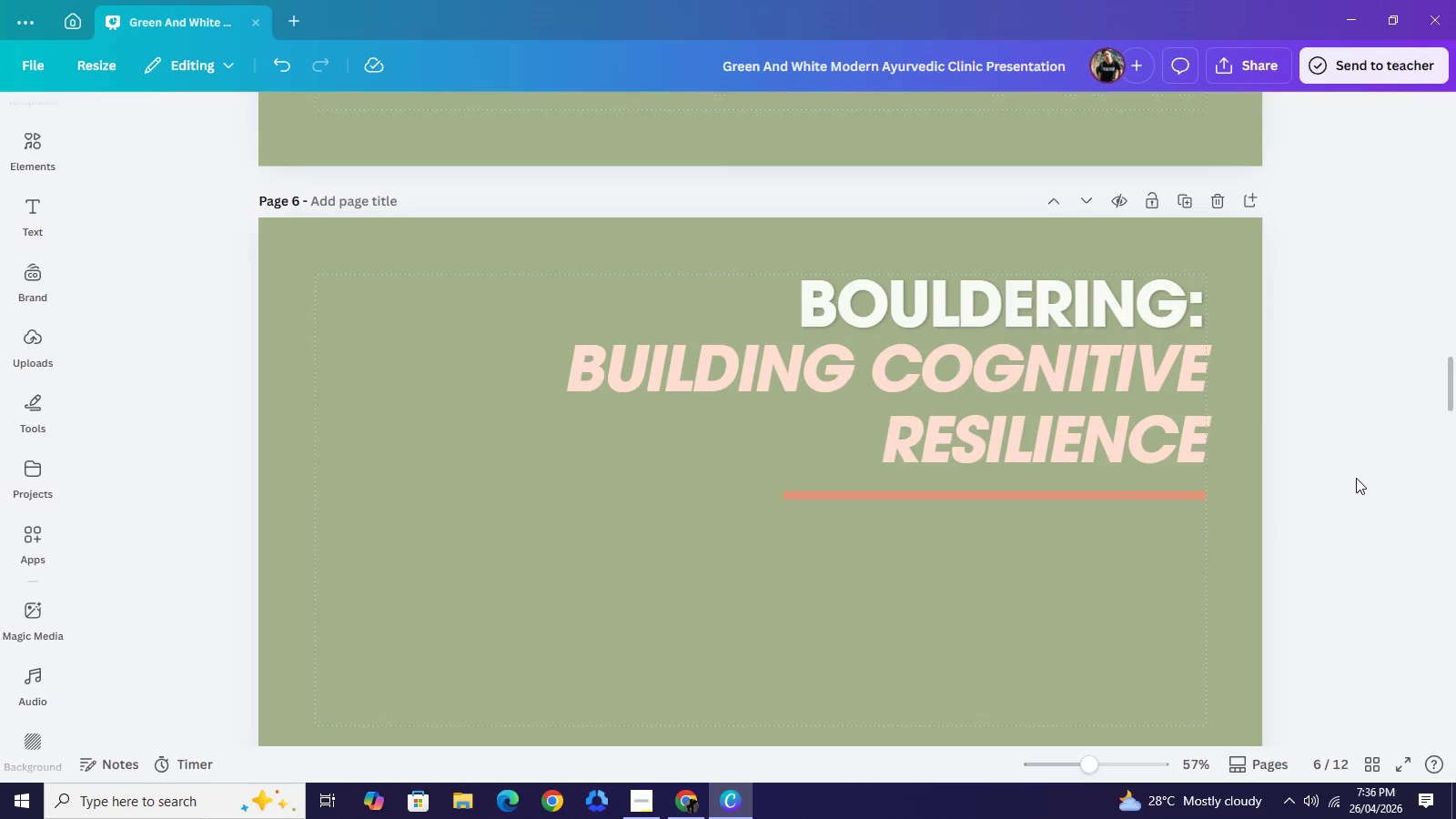 
scroll: coordinate [1356, 478], scroll_direction: up, amount: 4.0
 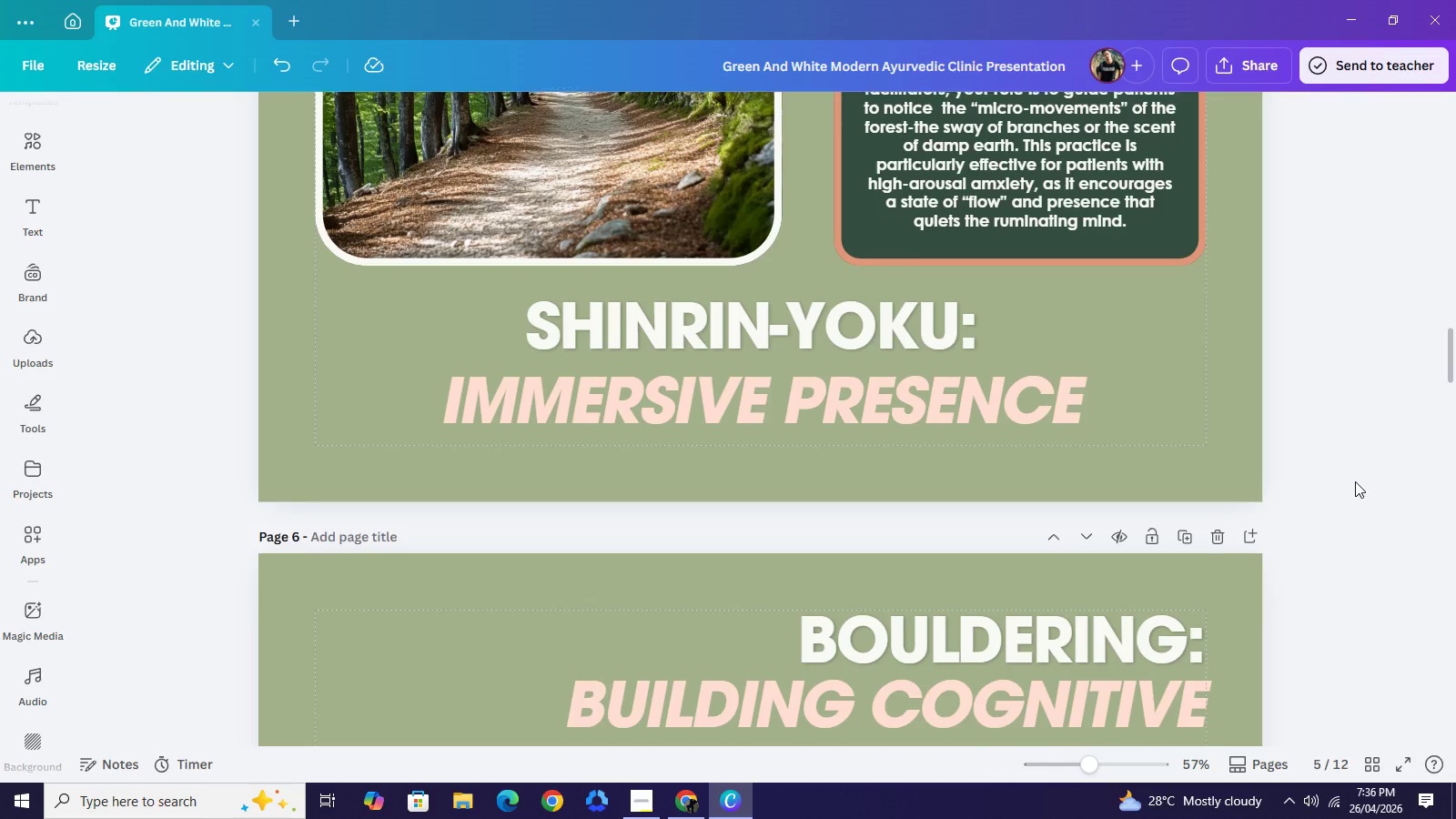 
scroll: coordinate [1350, 487], scroll_direction: down, amount: 5.0
 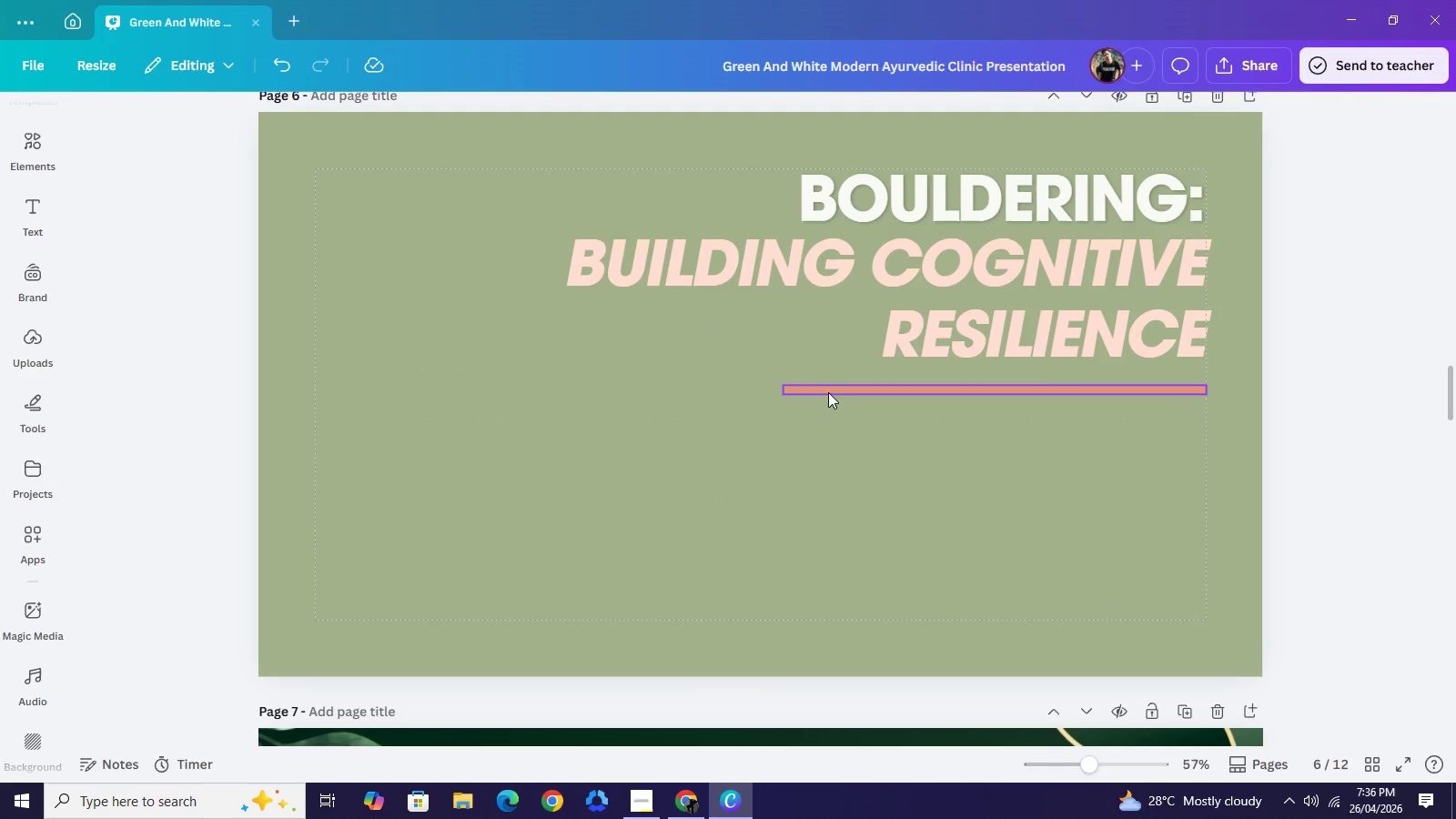 
left_click([828, 392])
 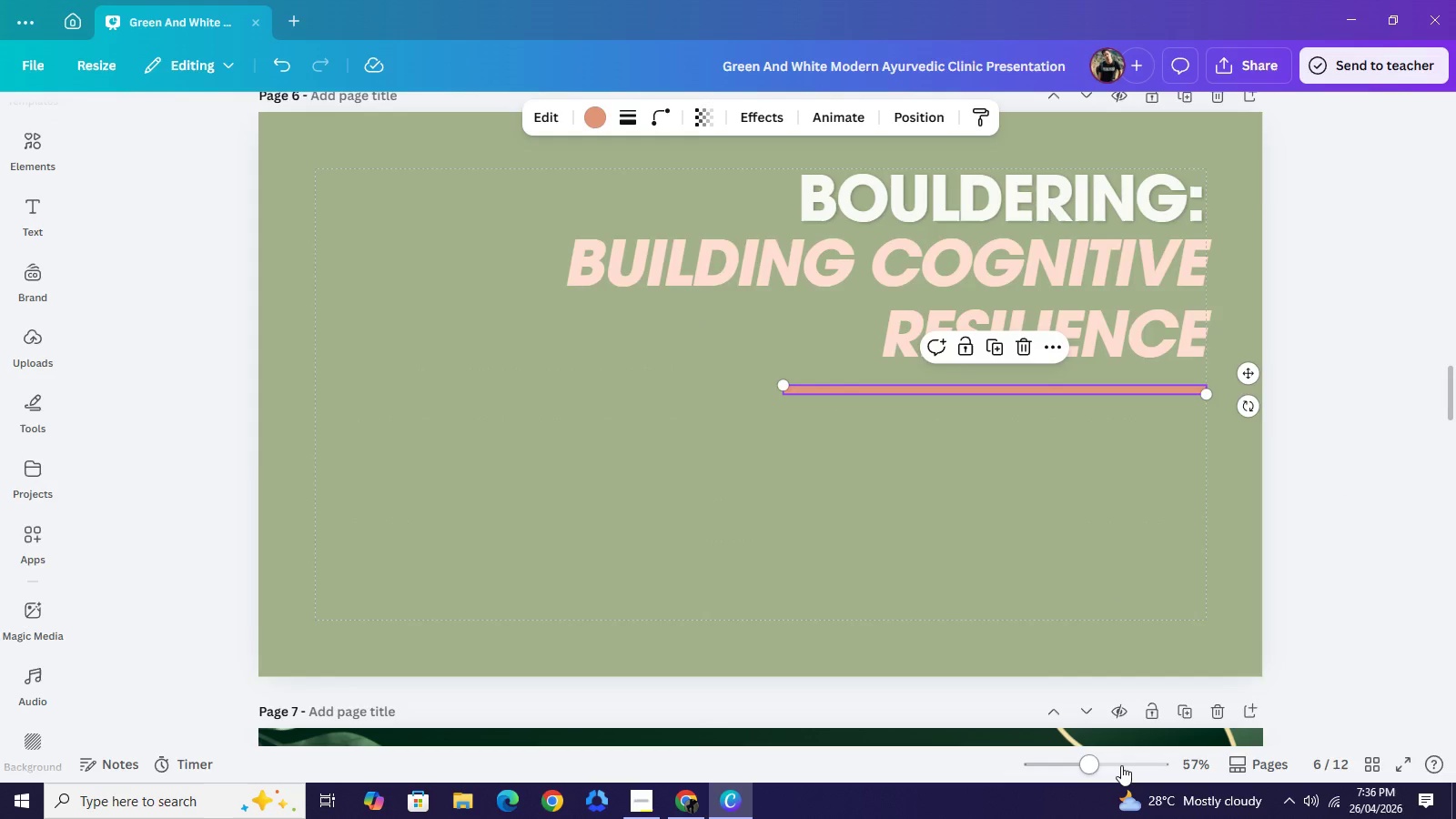 
left_click([1121, 765])
 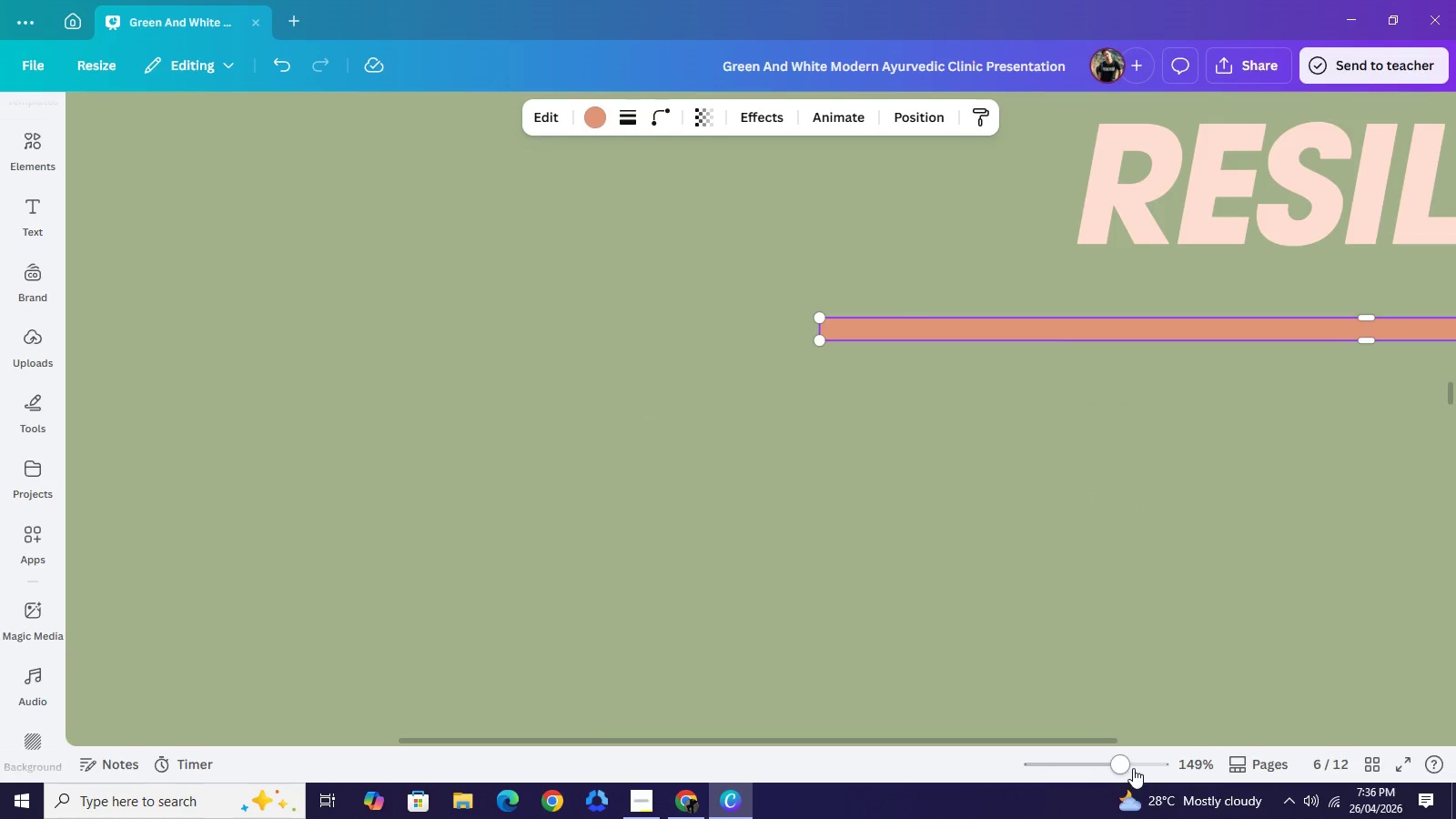 
left_click([1135, 767])
 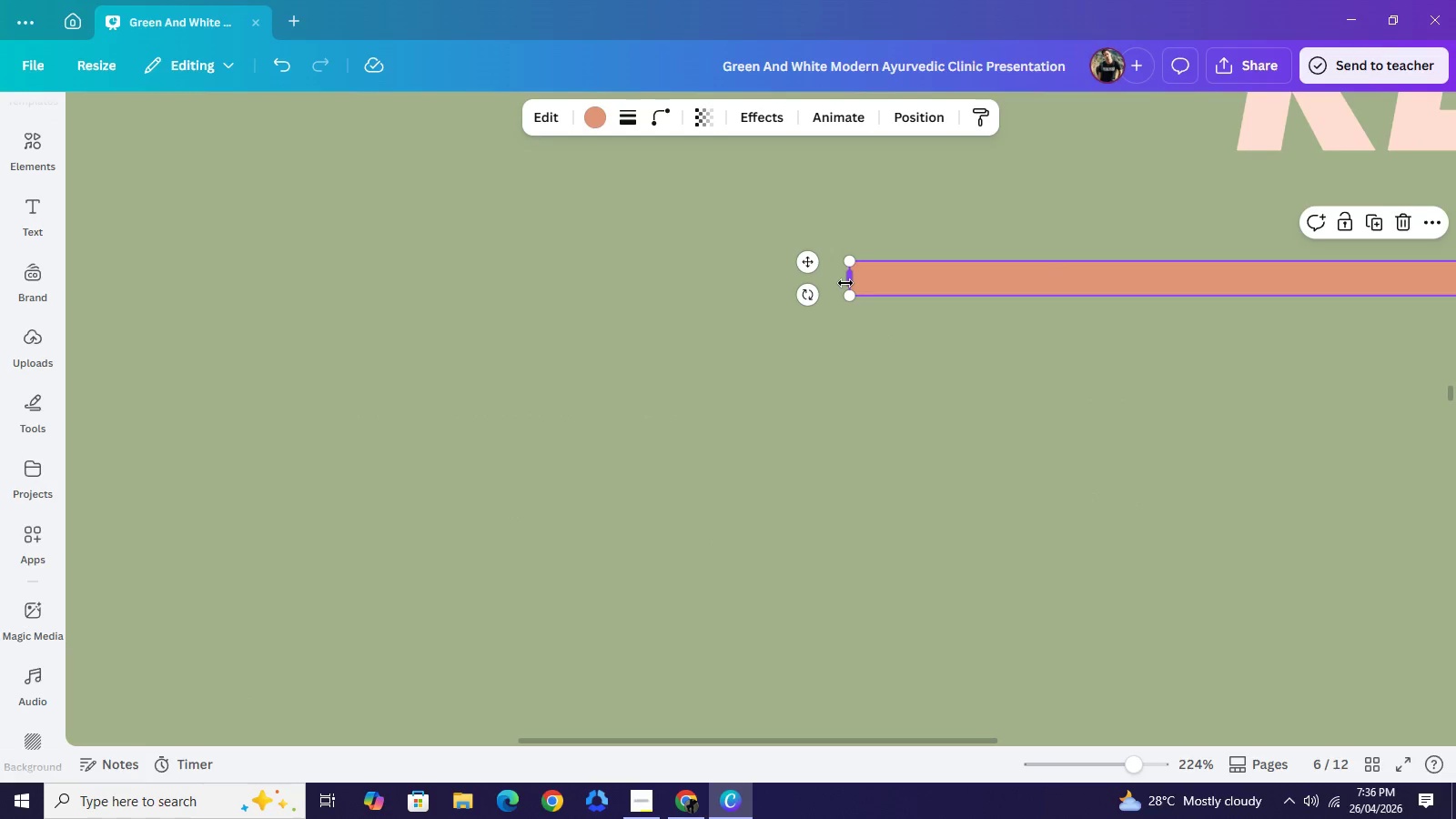 
left_click_drag(start_coordinate=[845, 283], to_coordinate=[1228, 277])
 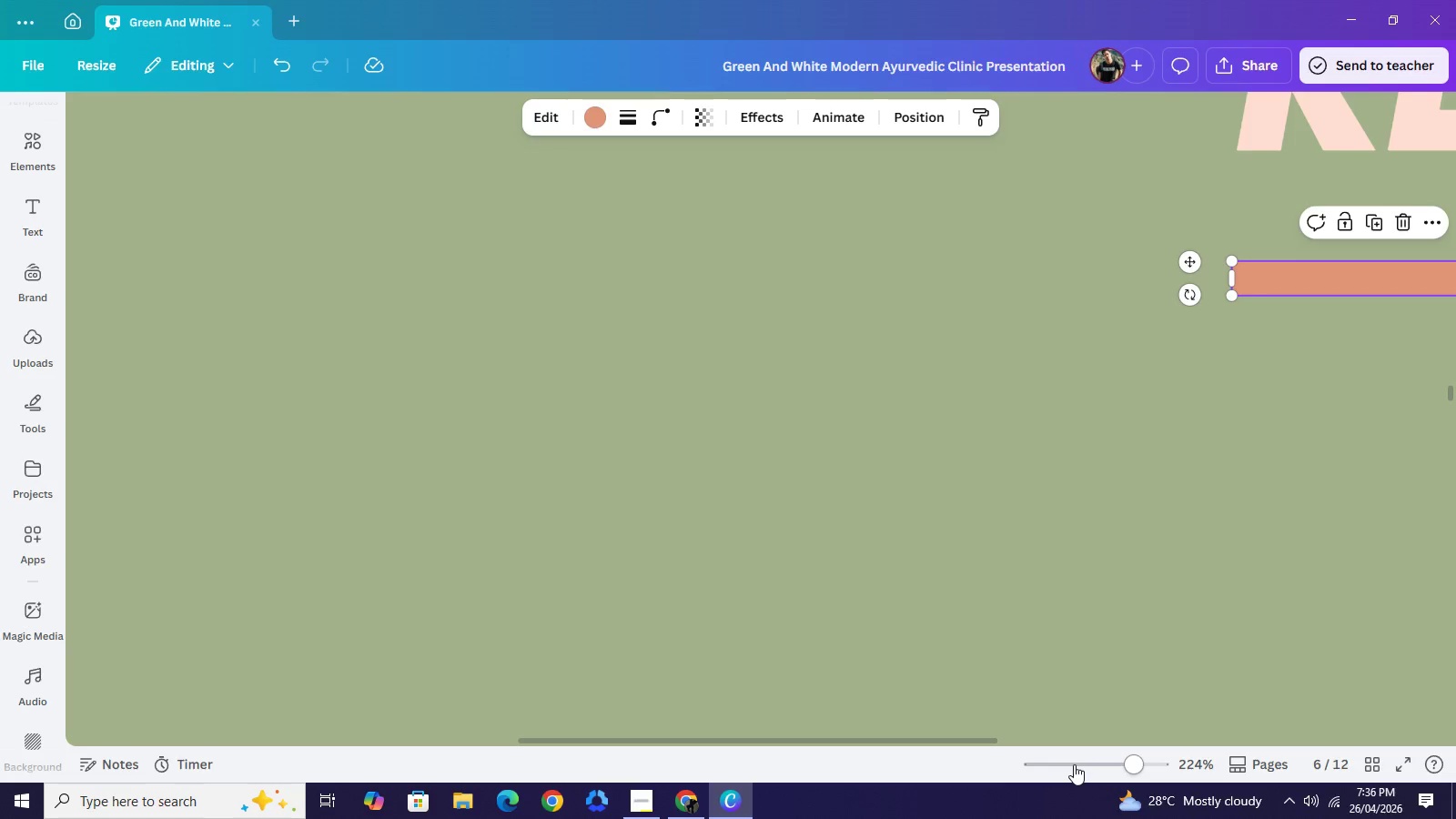 
left_click([1074, 764])
 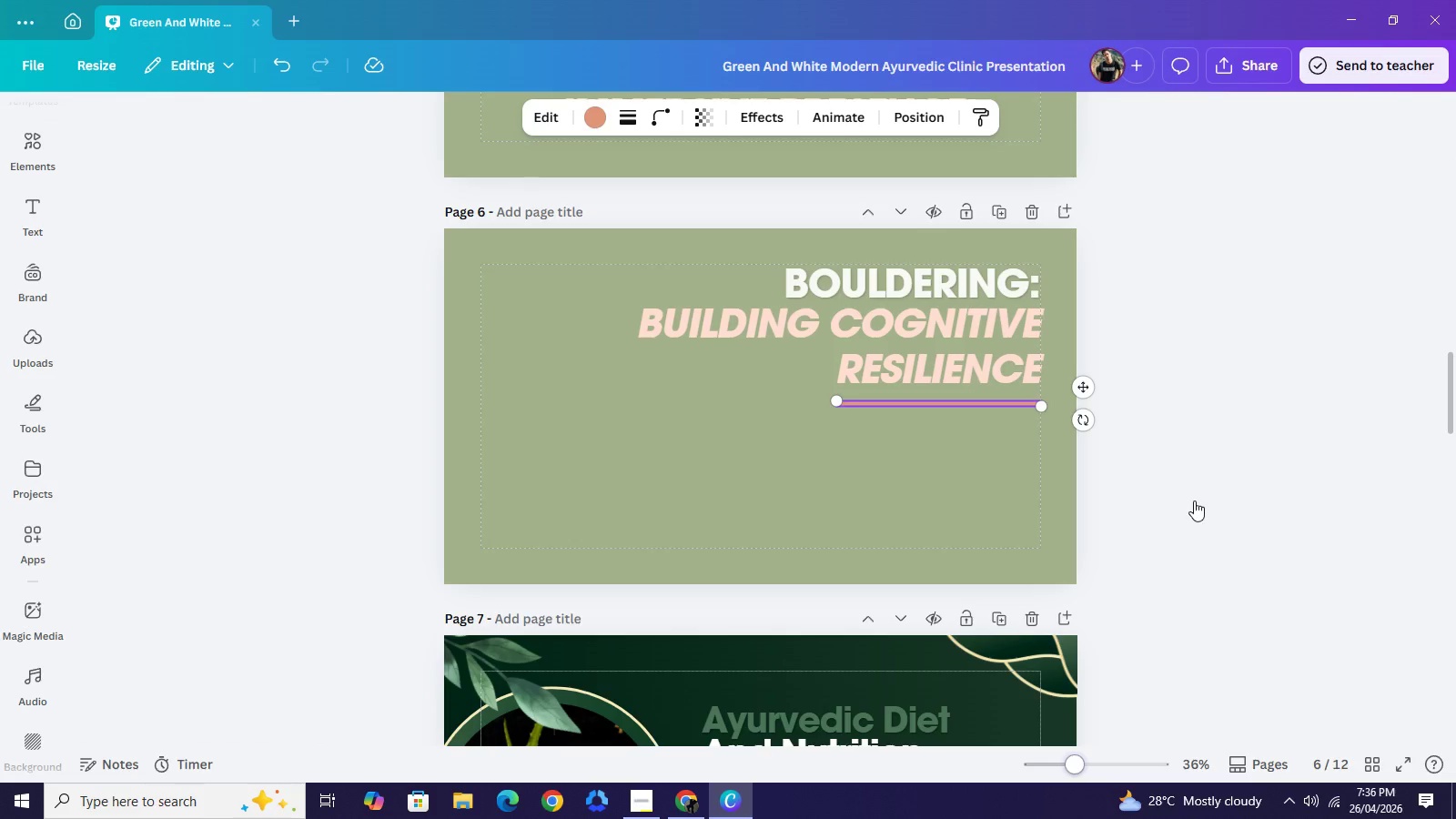 
left_click([1194, 500])
 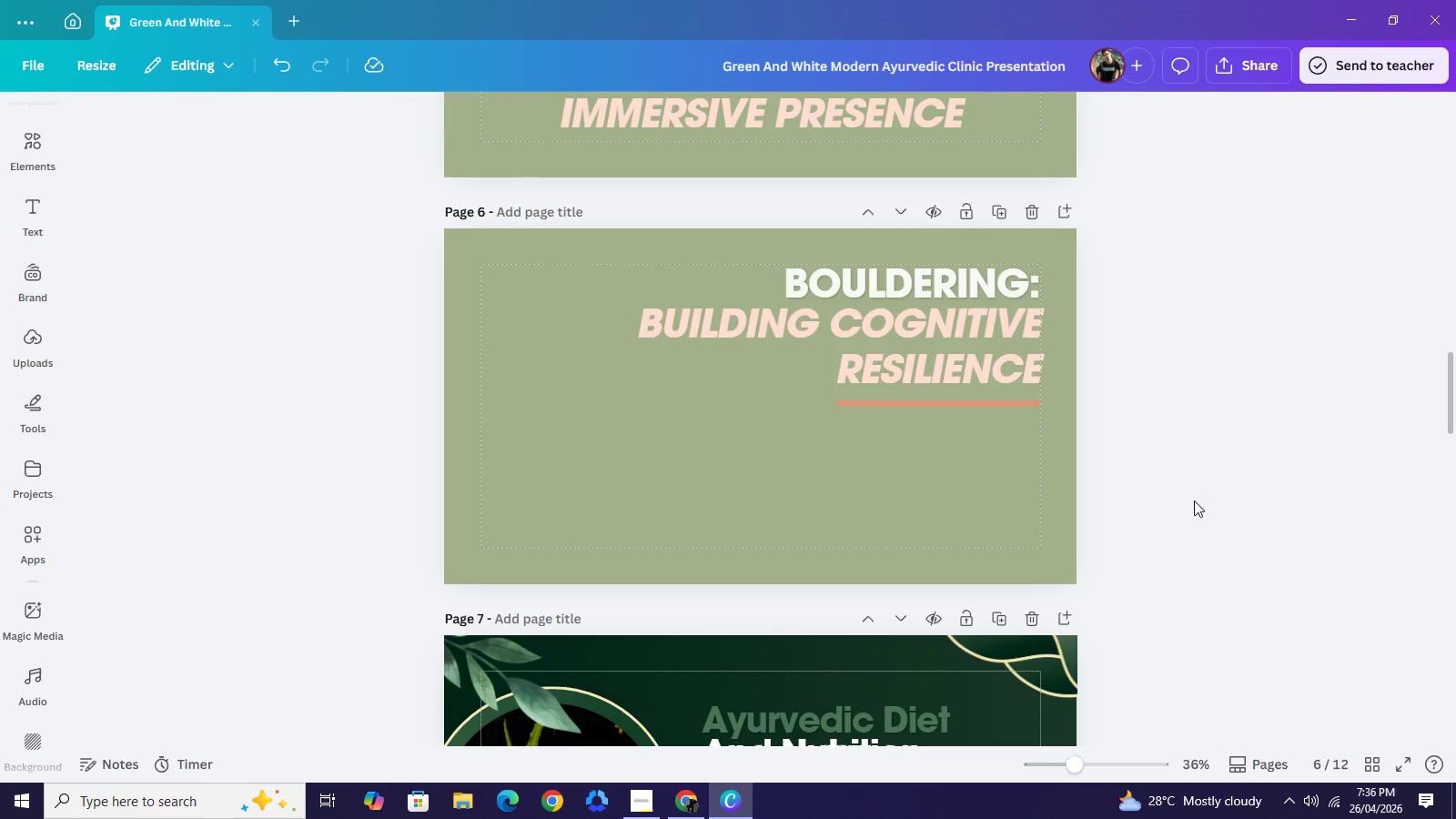 
left_click([1194, 500])
 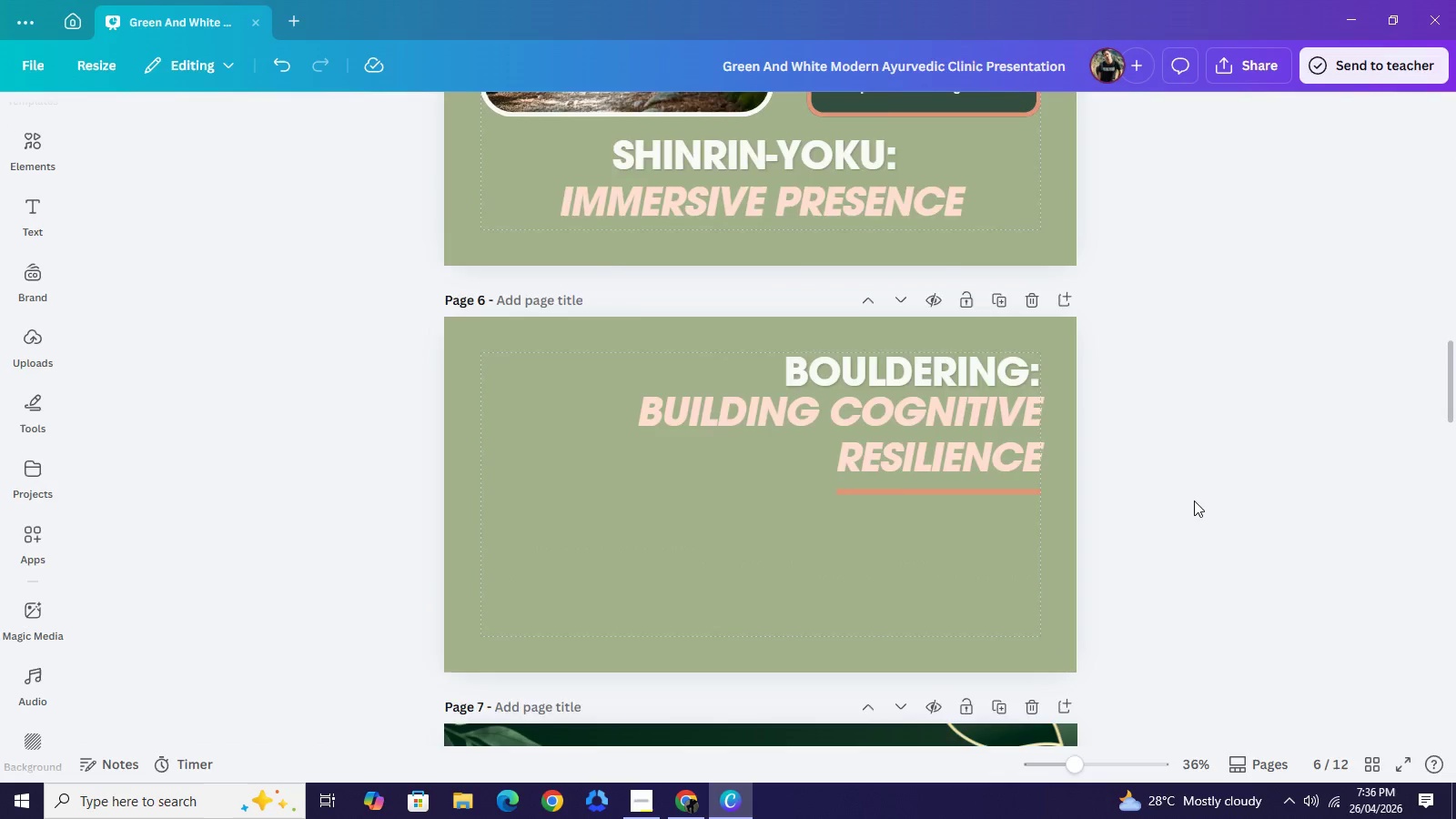 
scroll: coordinate [1194, 500], scroll_direction: up, amount: 4.0
 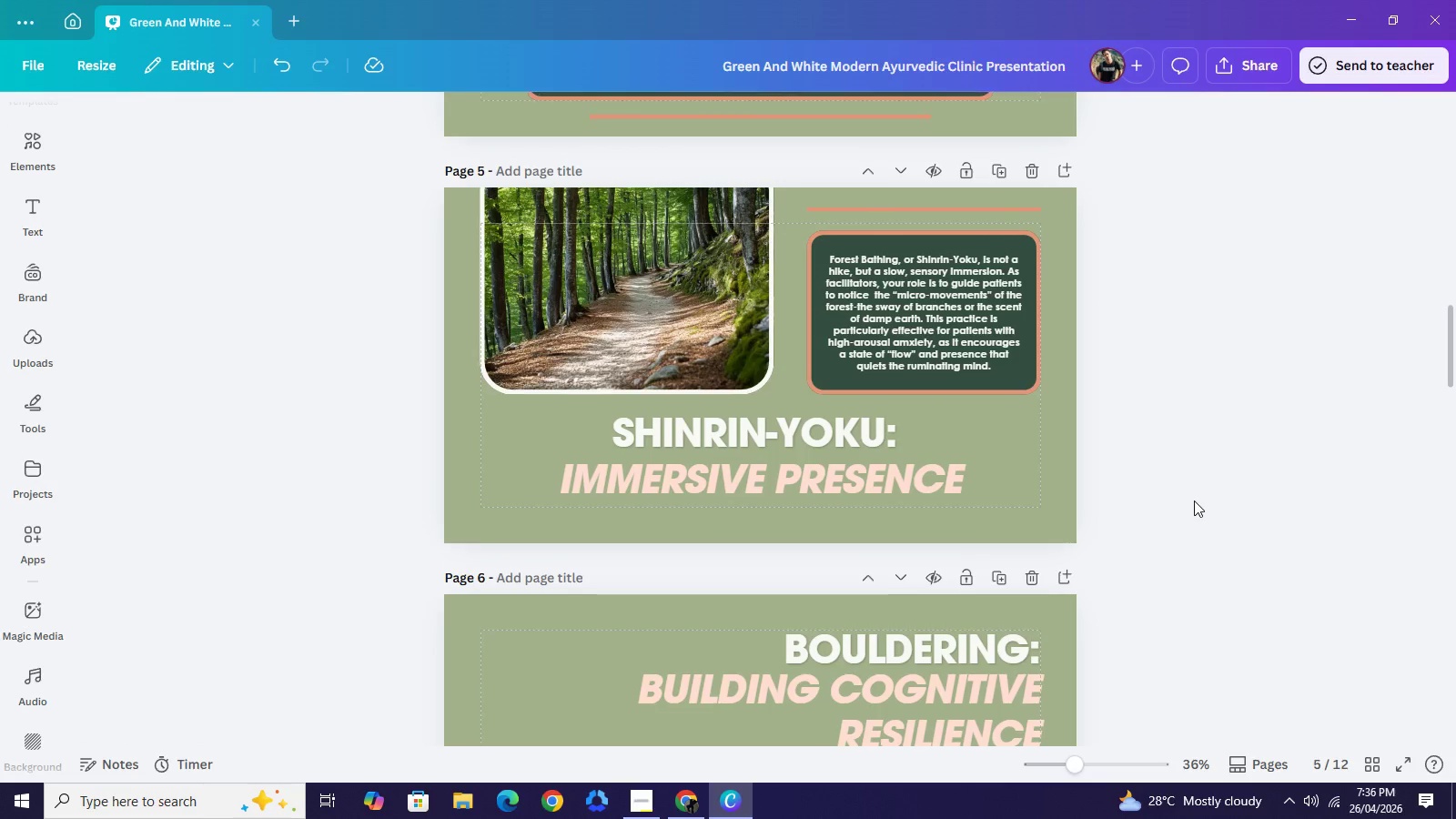 
scroll: coordinate [1194, 500], scroll_direction: none, amount: 0.0
 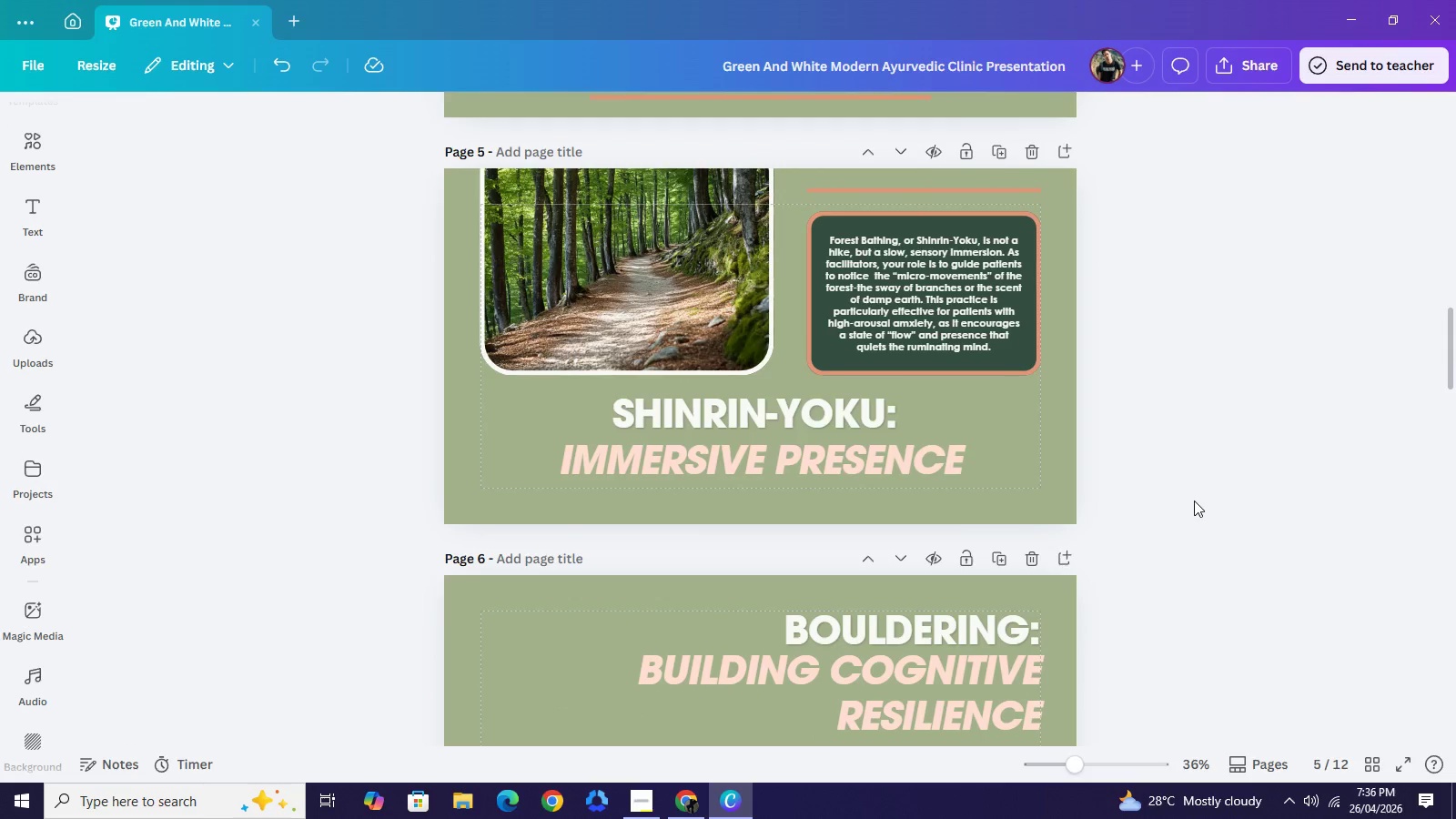 
scroll: coordinate [1194, 501], scroll_direction: down, amount: 3.0
 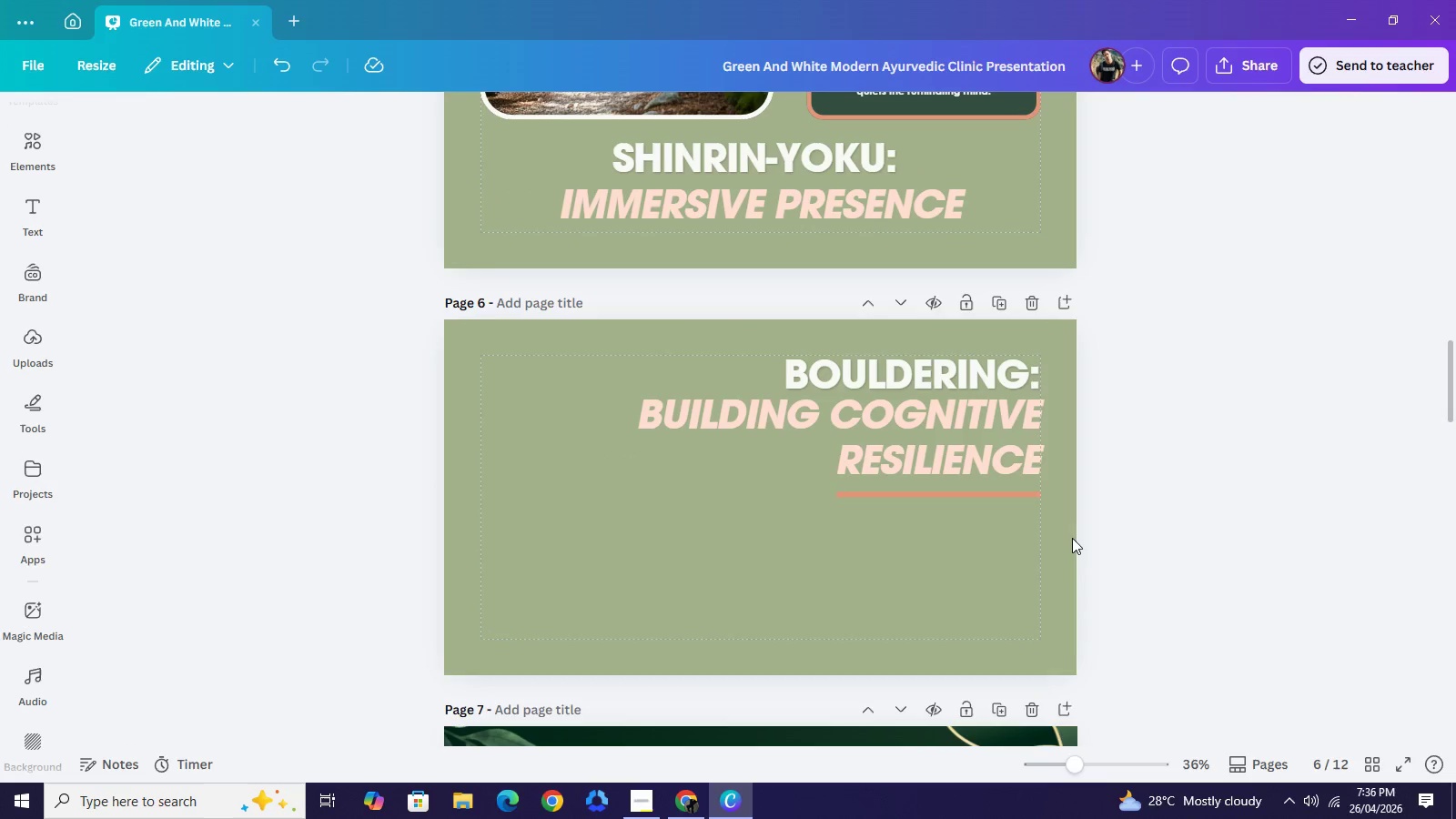 
scroll: coordinate [1058, 527], scroll_direction: up, amount: 2.0
 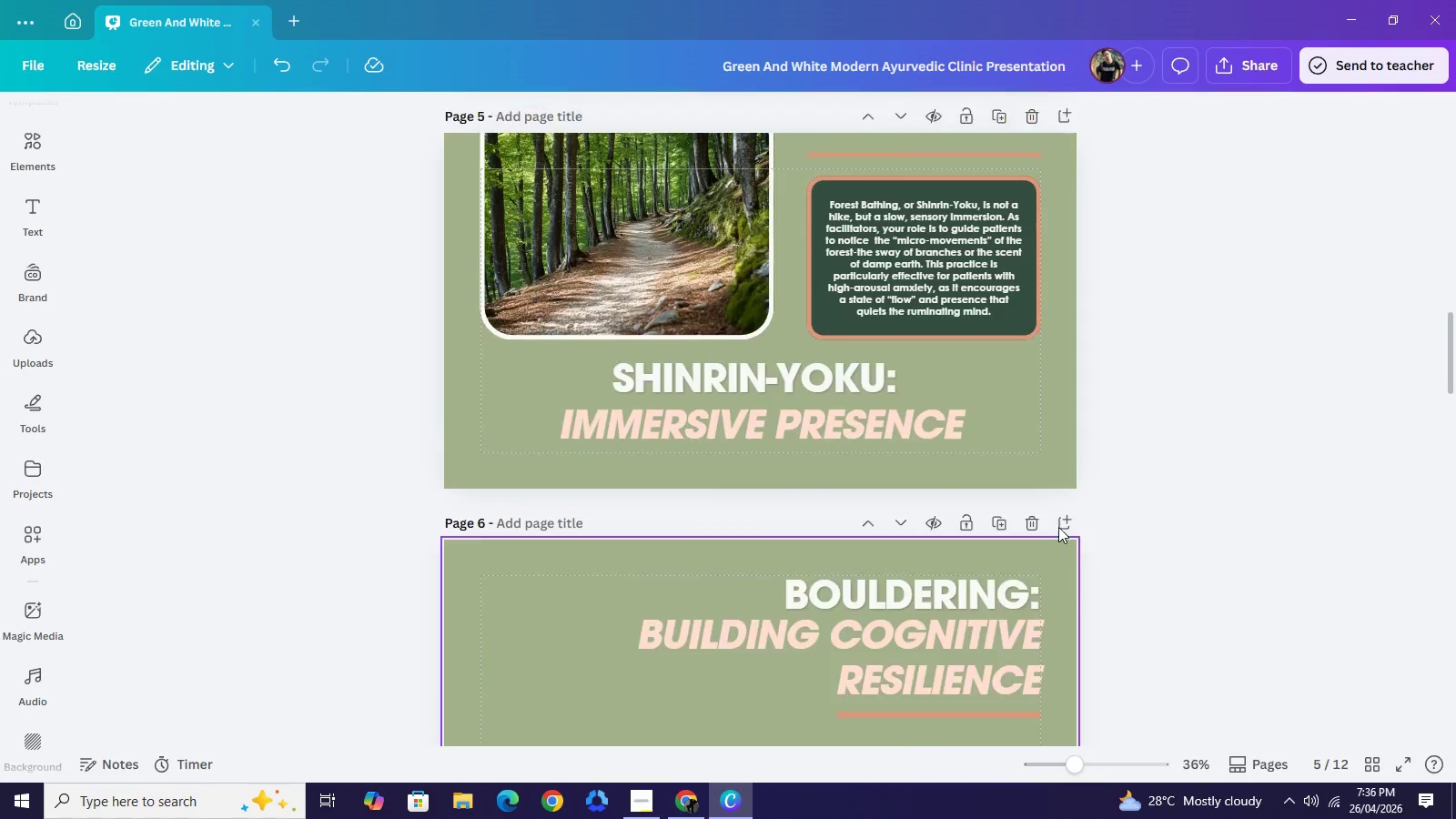 
scroll: coordinate [1058, 527], scroll_direction: down, amount: 3.0
 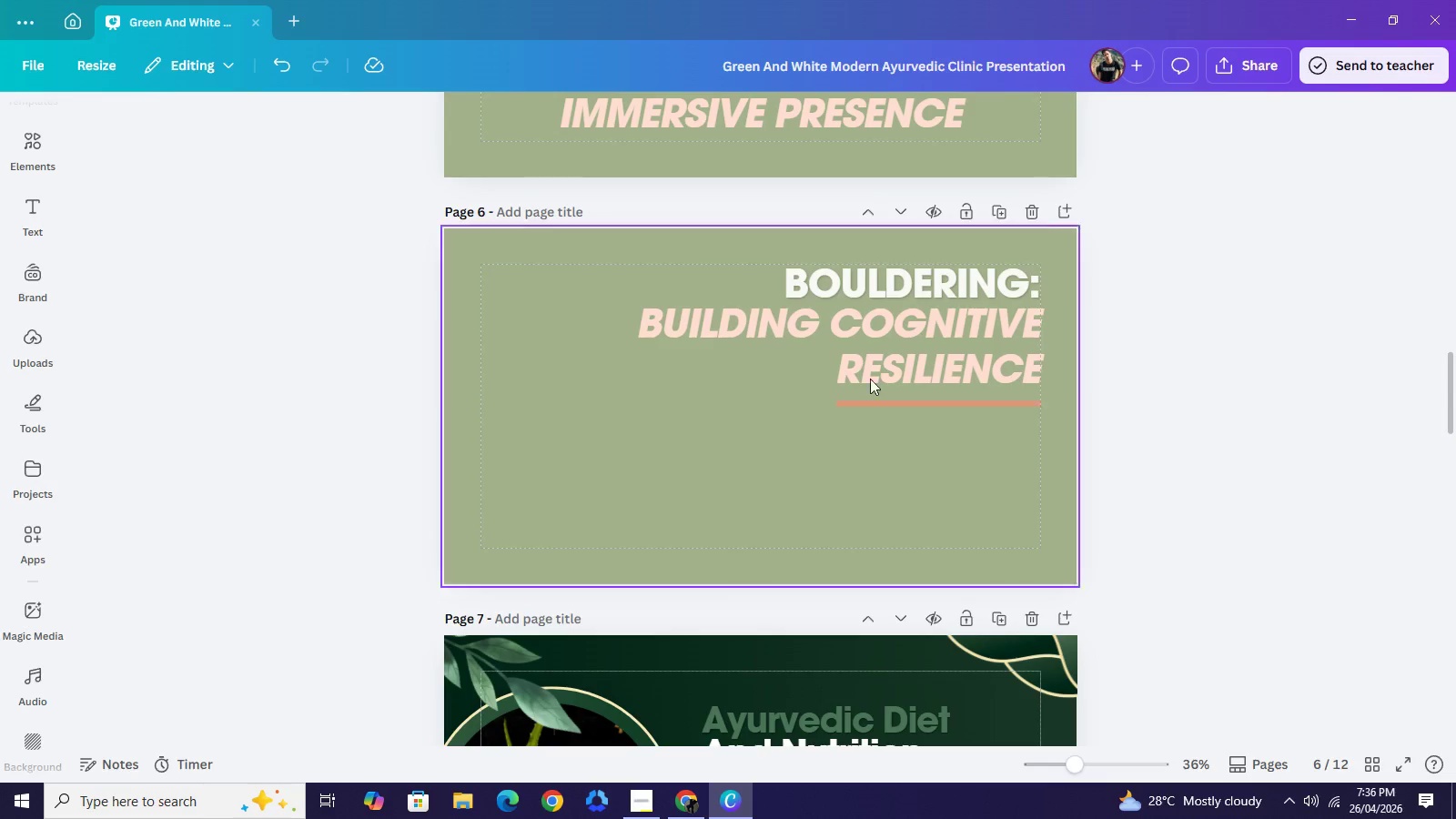 
wait(6.6)
 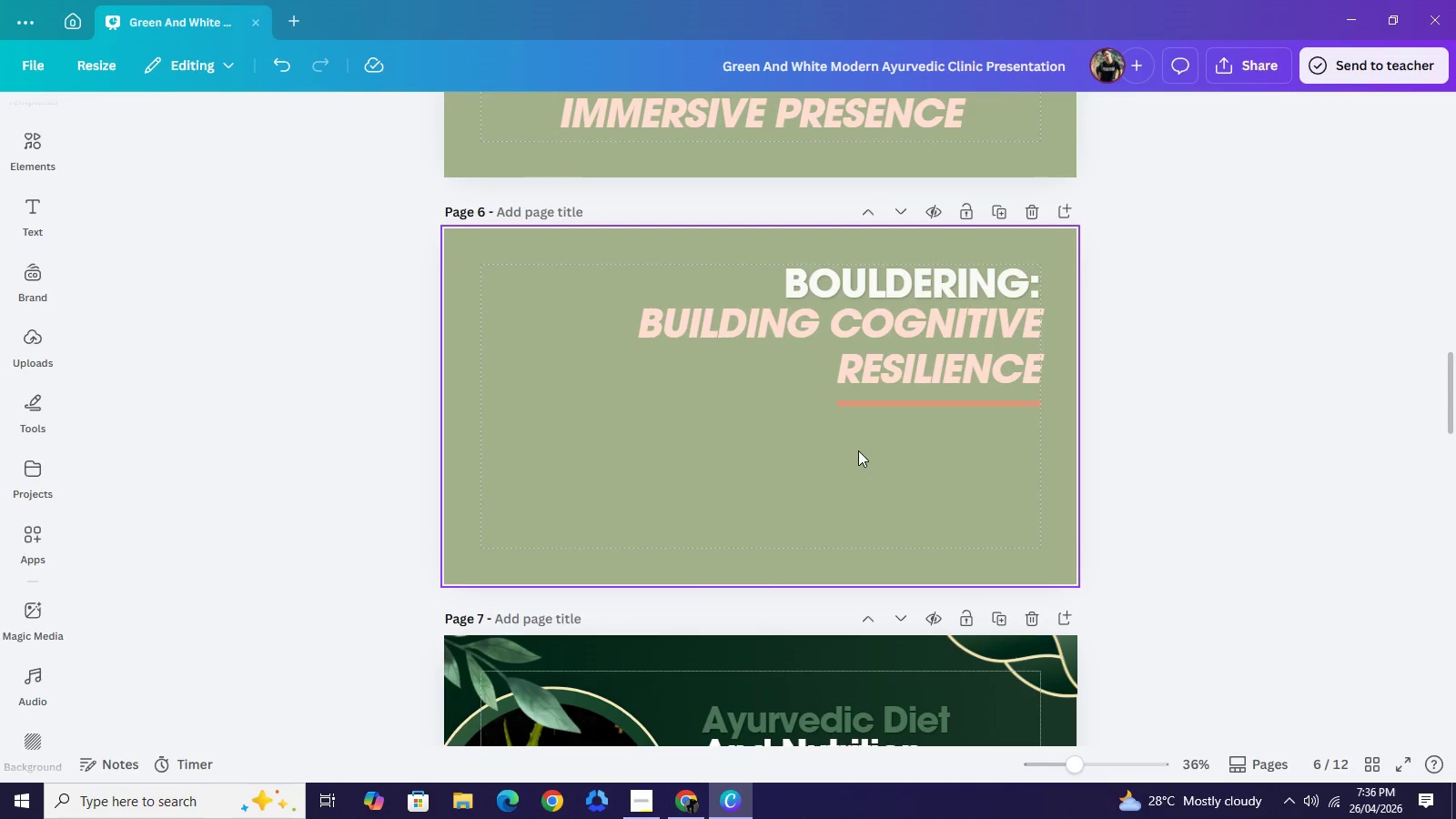 
left_click([647, 349])
 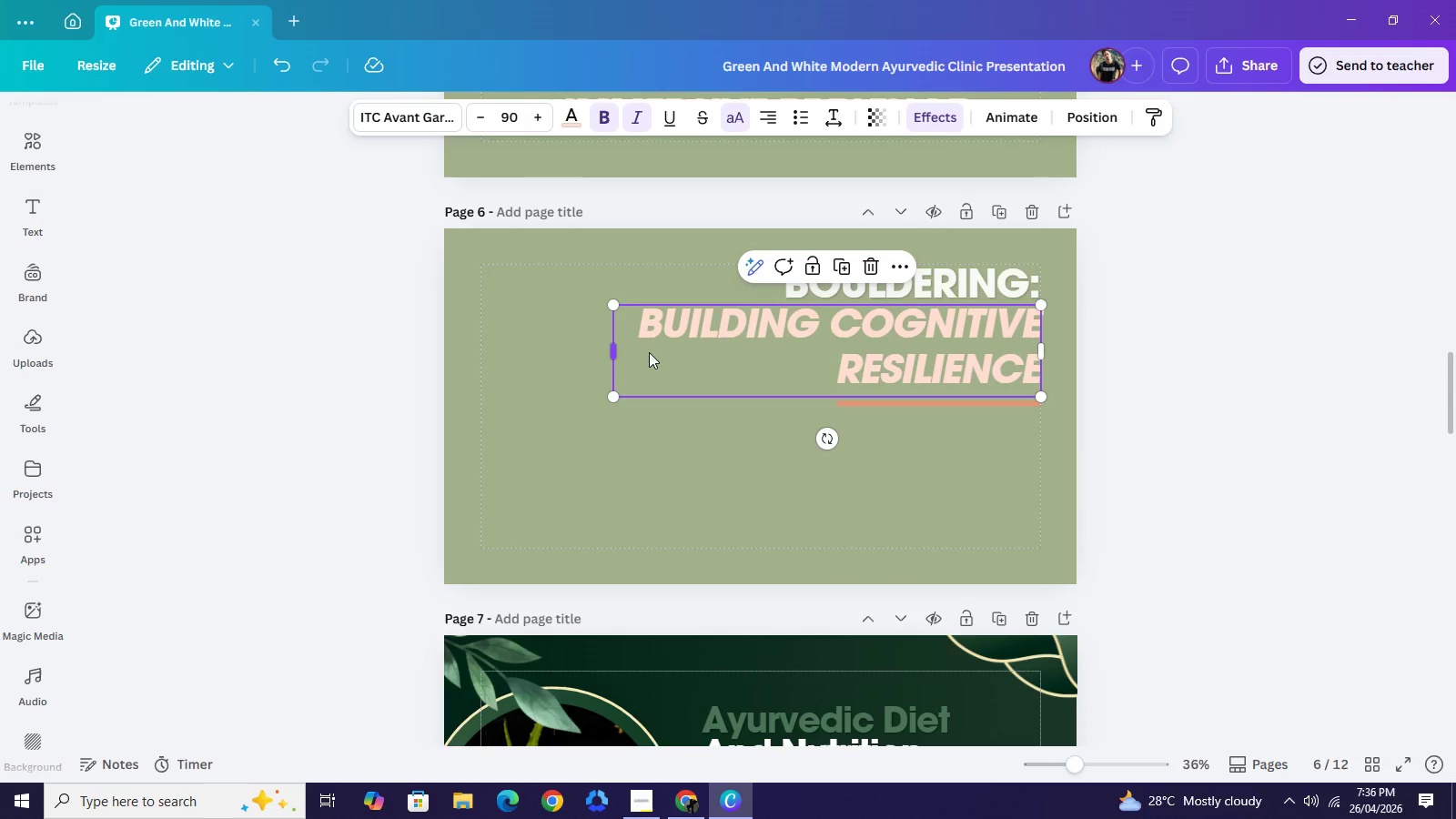 
left_click_drag(start_coordinate=[613, 358], to_coordinate=[630, 345])
 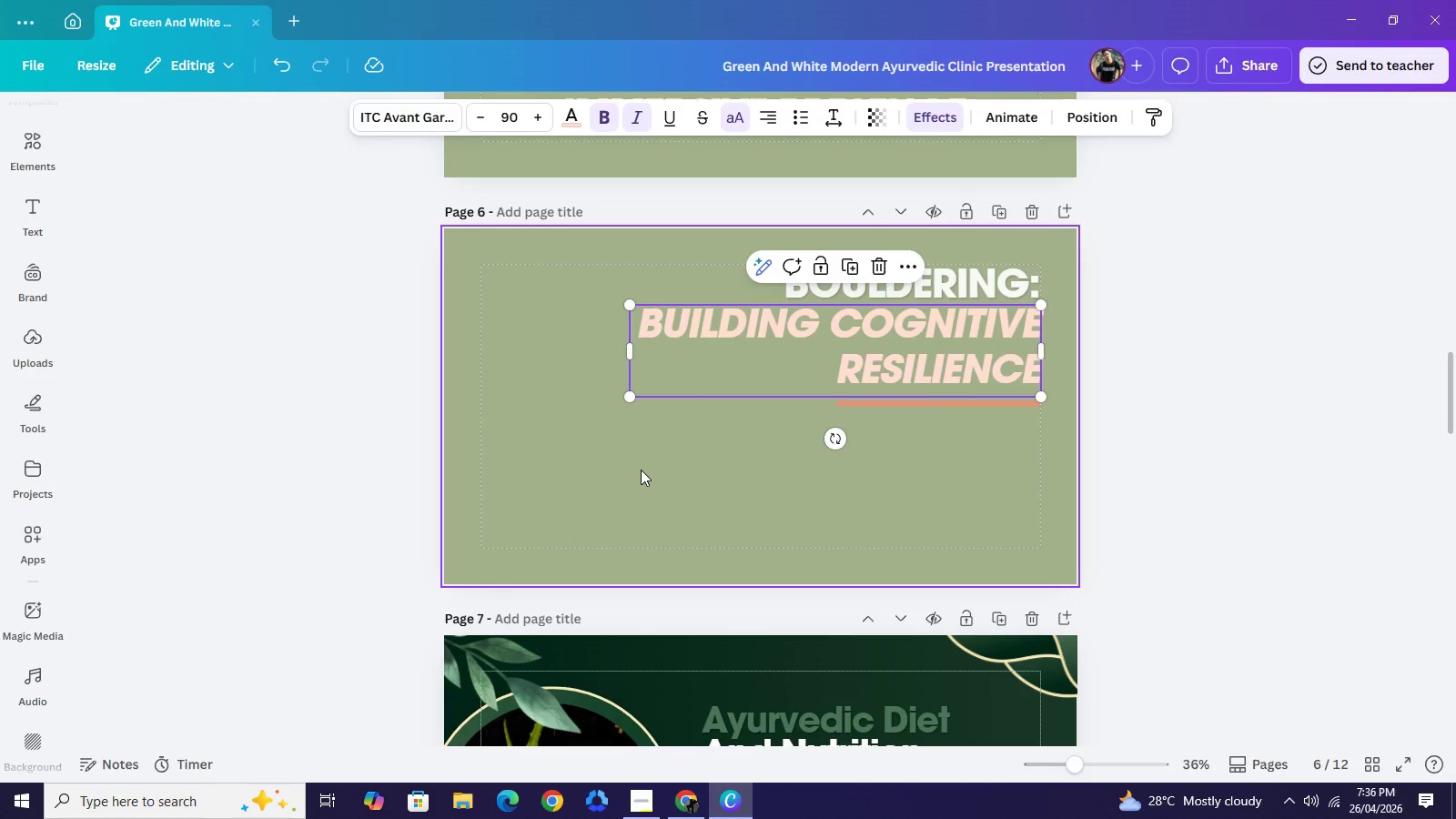 
left_click([641, 470])
 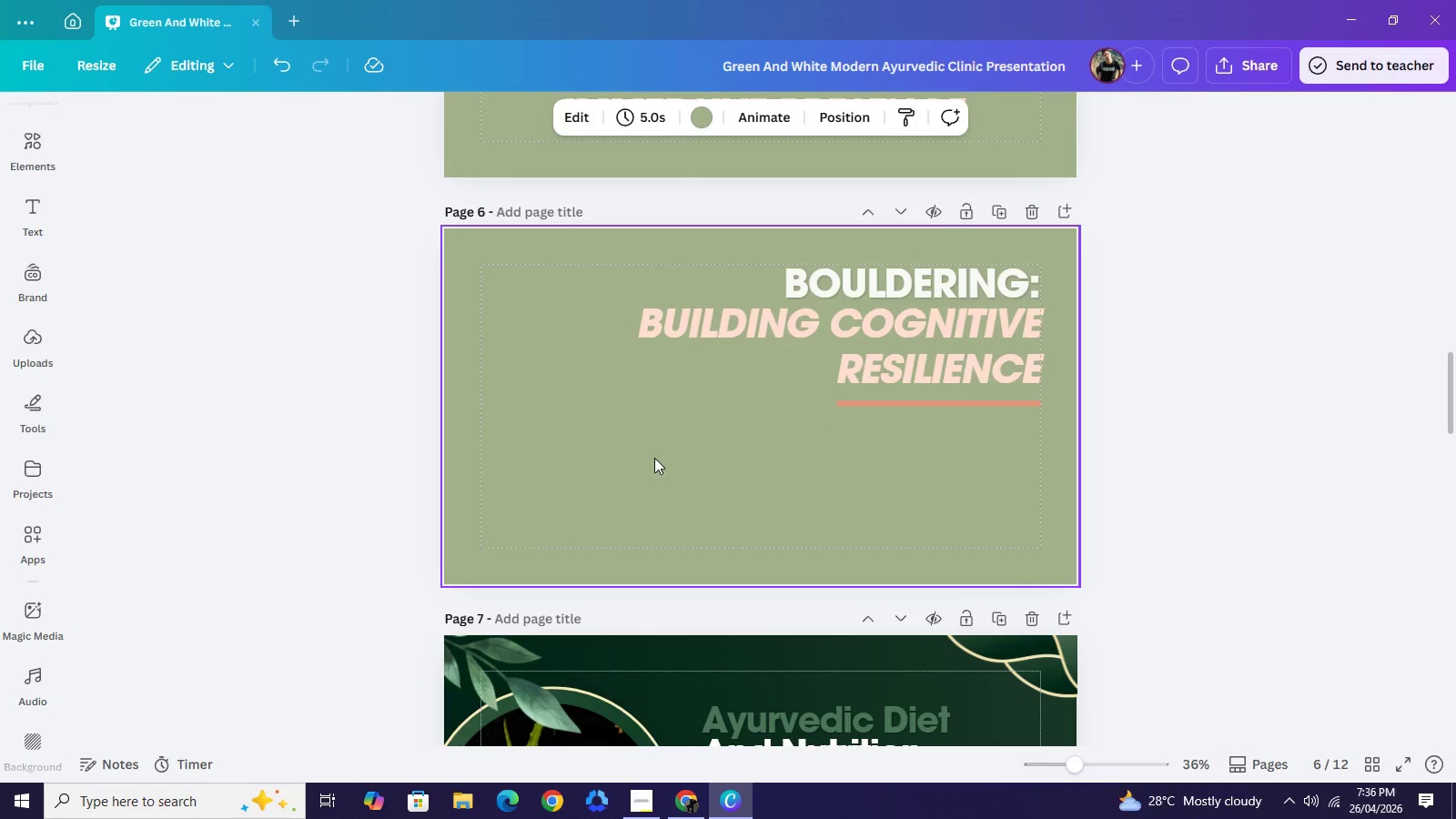 
scroll: coordinate [679, 430], scroll_direction: up, amount: 11.0
 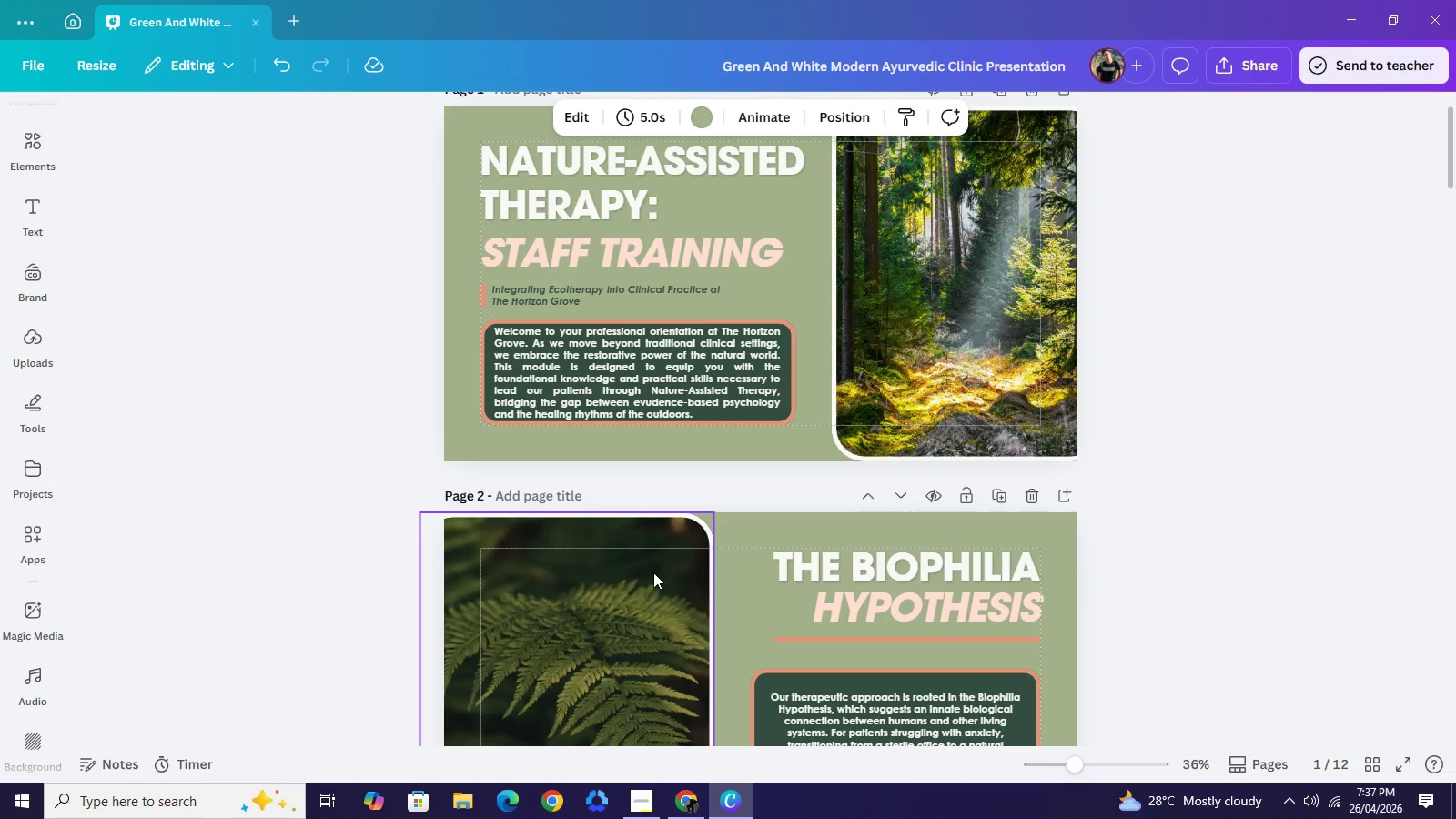 
left_click([653, 575])
 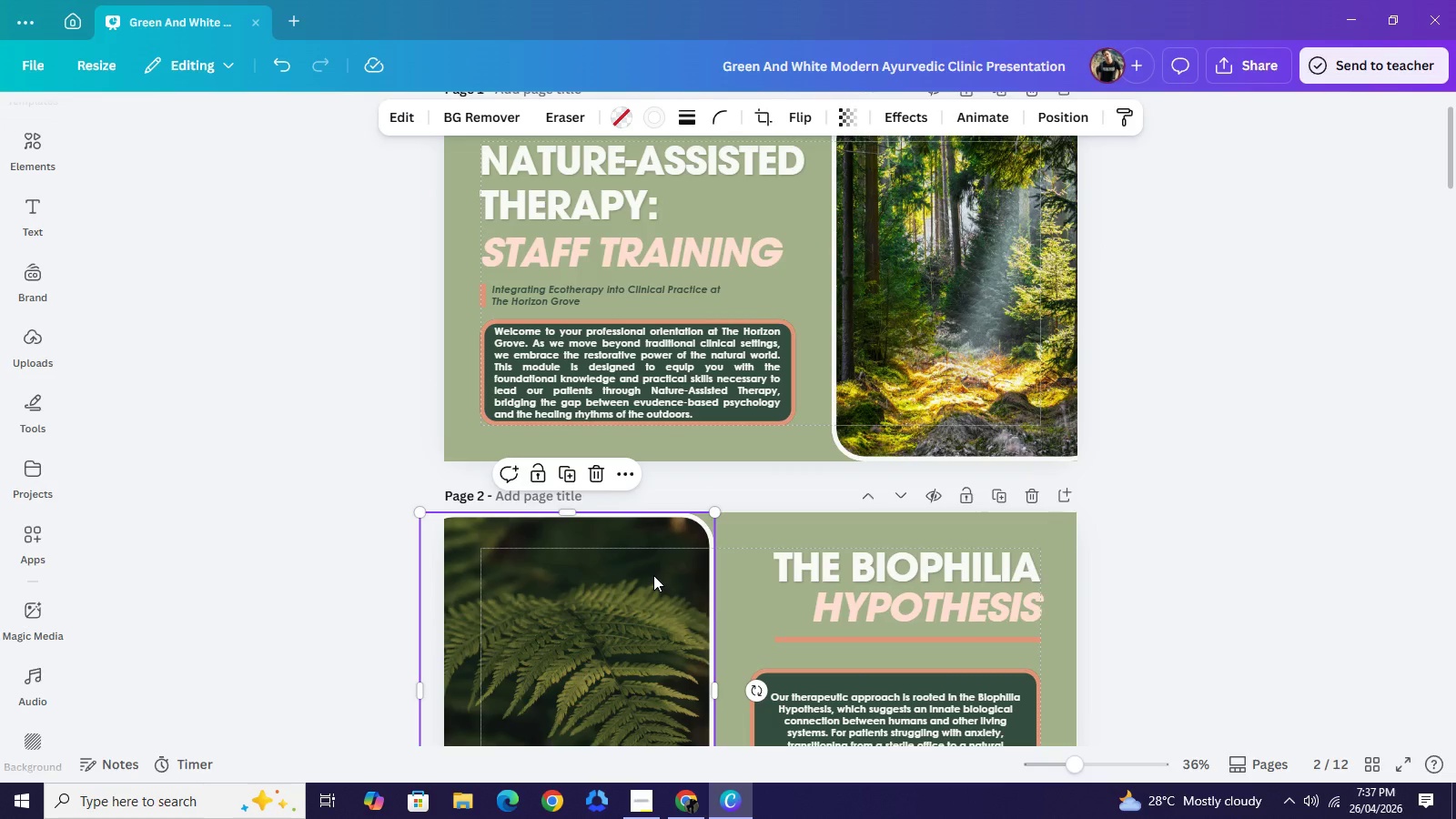 
key(Control+C)
 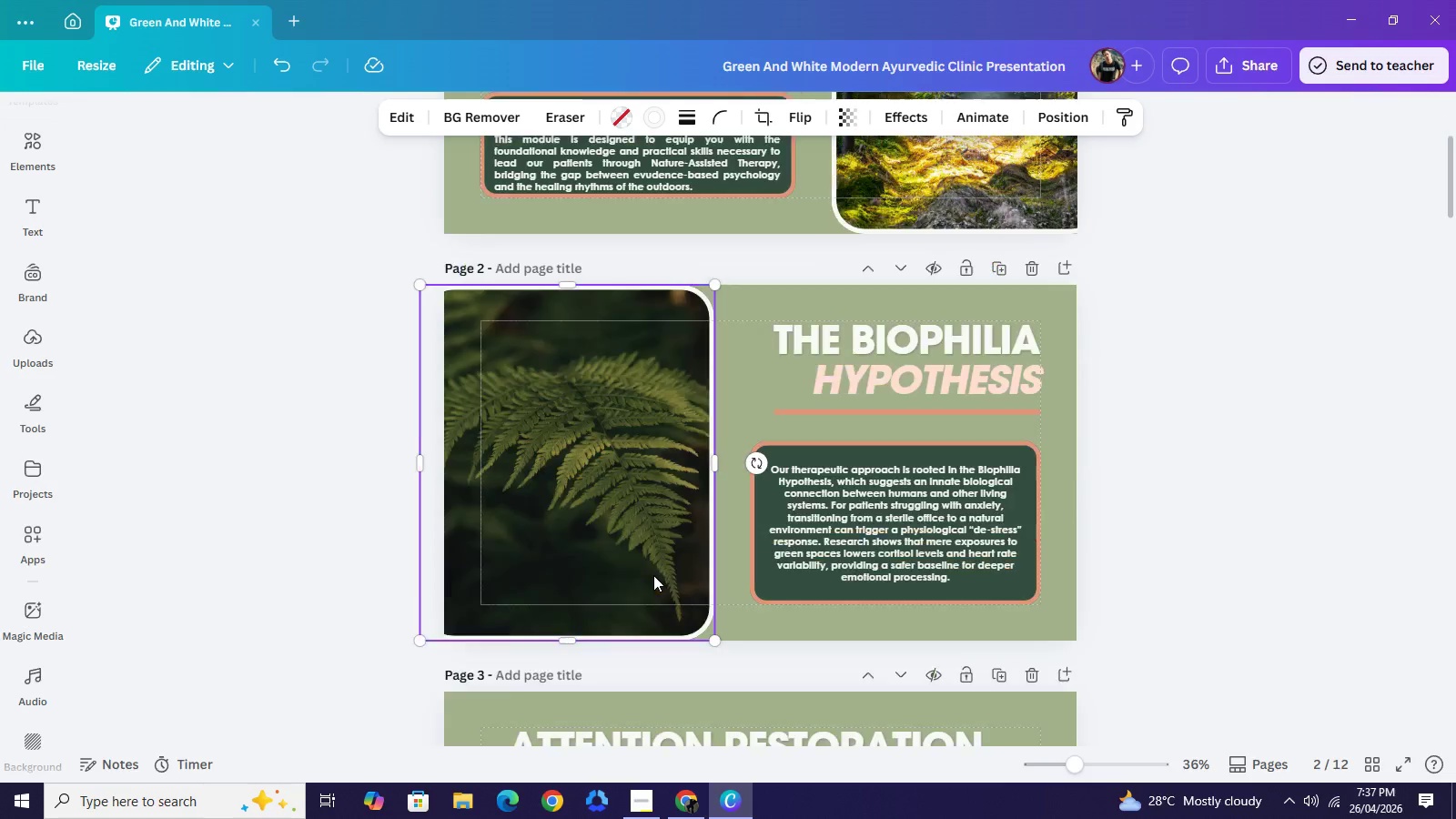 
scroll: coordinate [653, 577], scroll_direction: down, amount: 11.0
 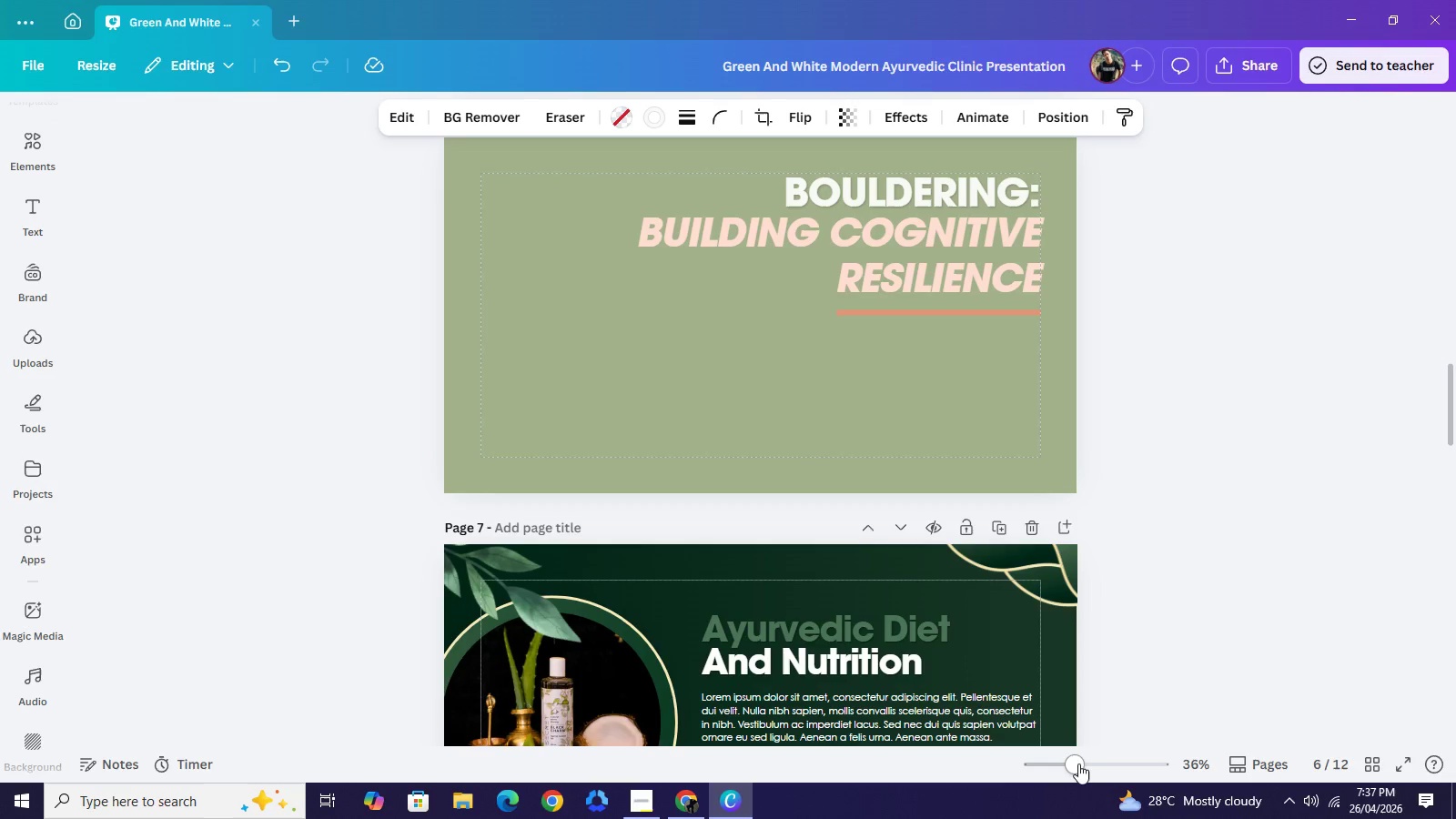 
left_click([1091, 765])
 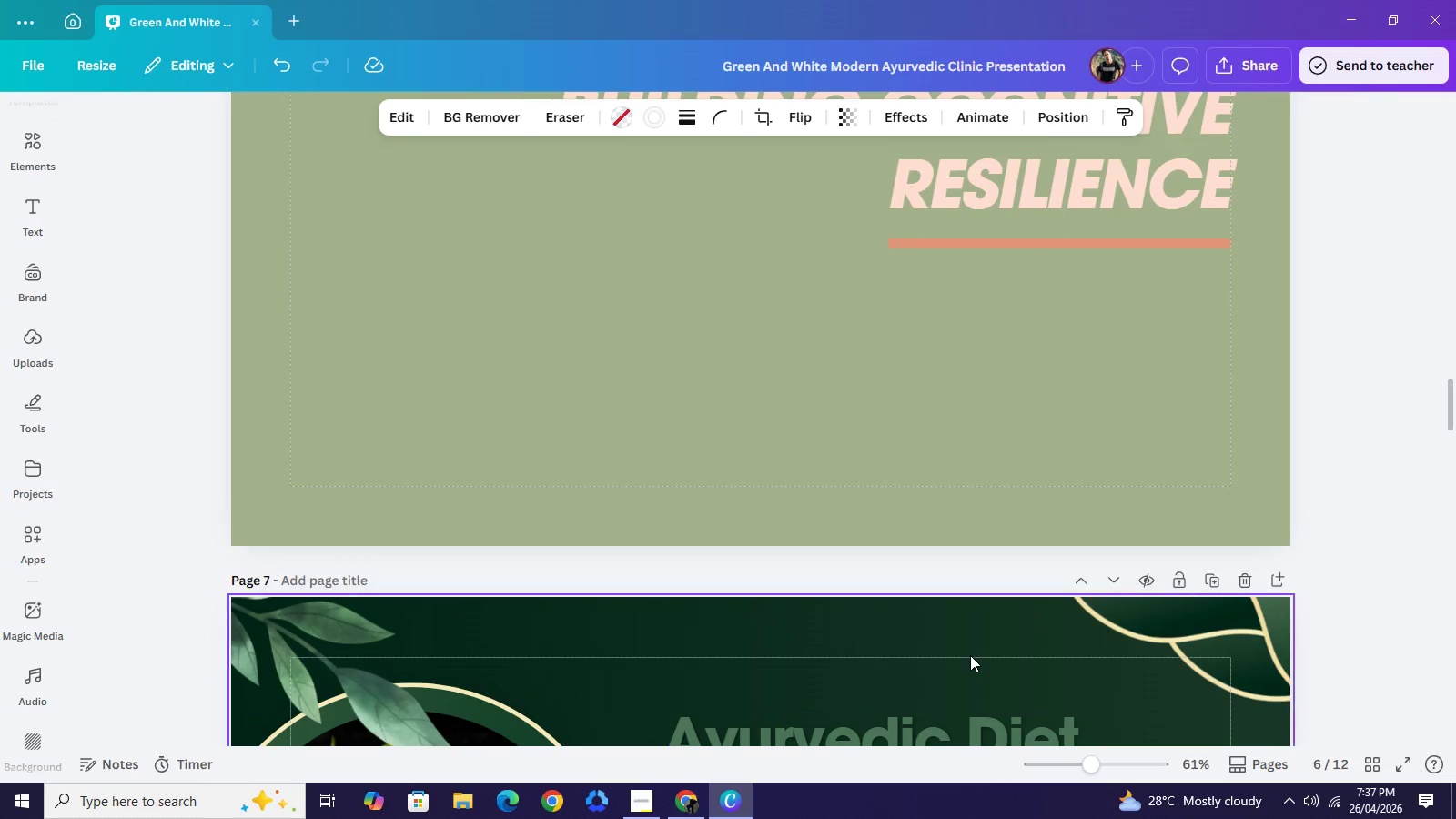 
scroll: coordinate [970, 655], scroll_direction: up, amount: 2.0
 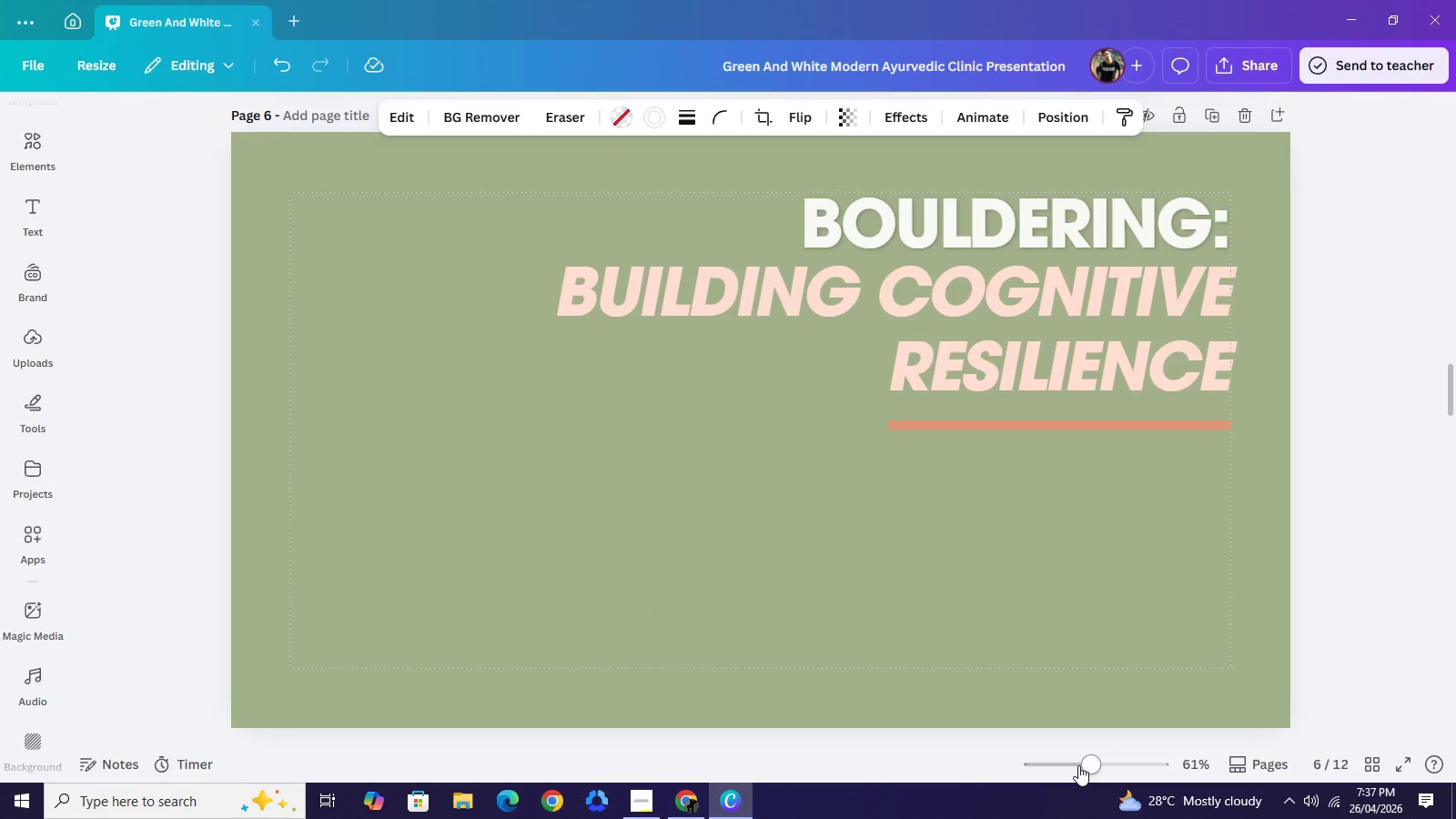 
left_click([1078, 765])
 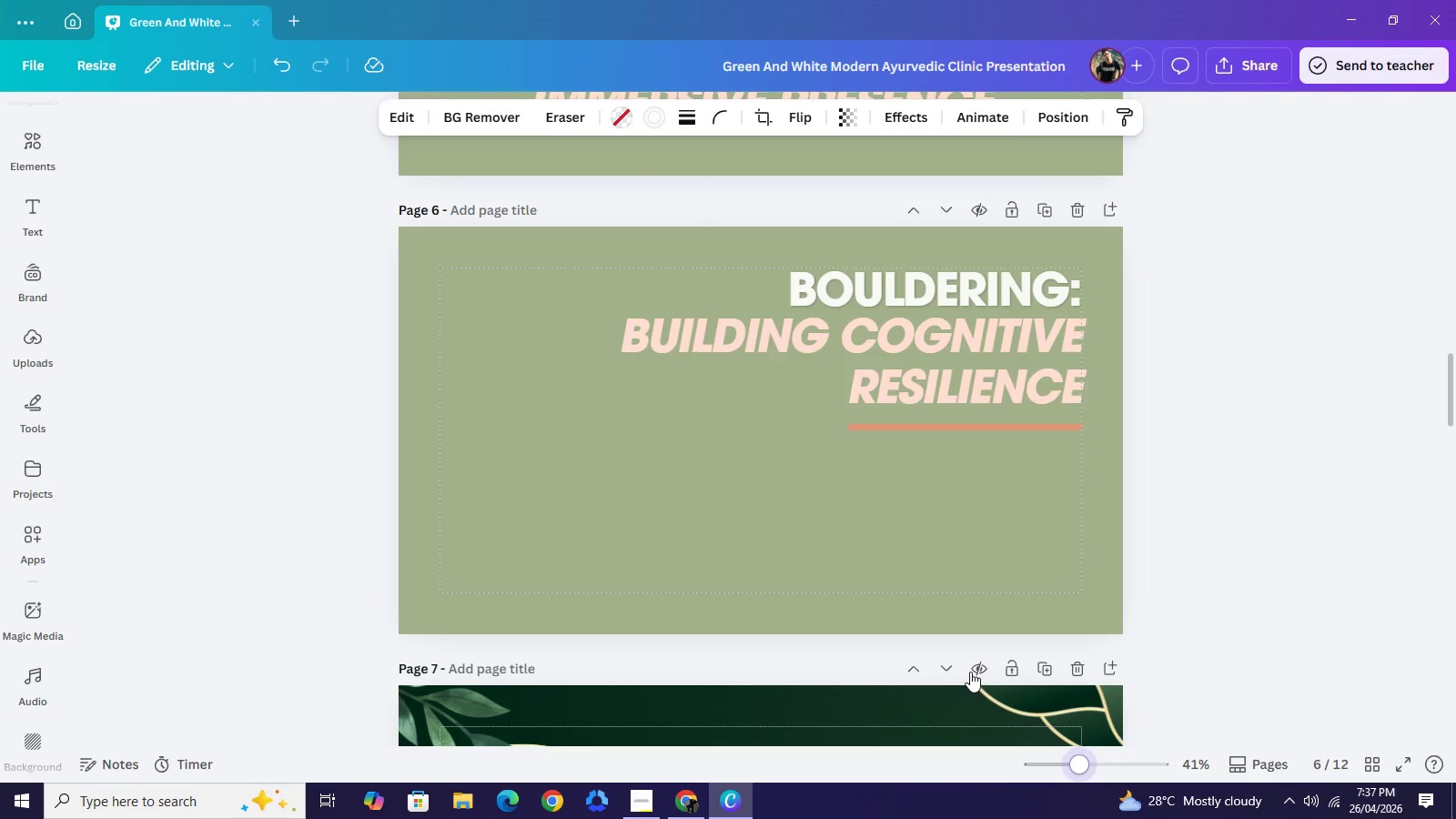 
key(Control+V)
 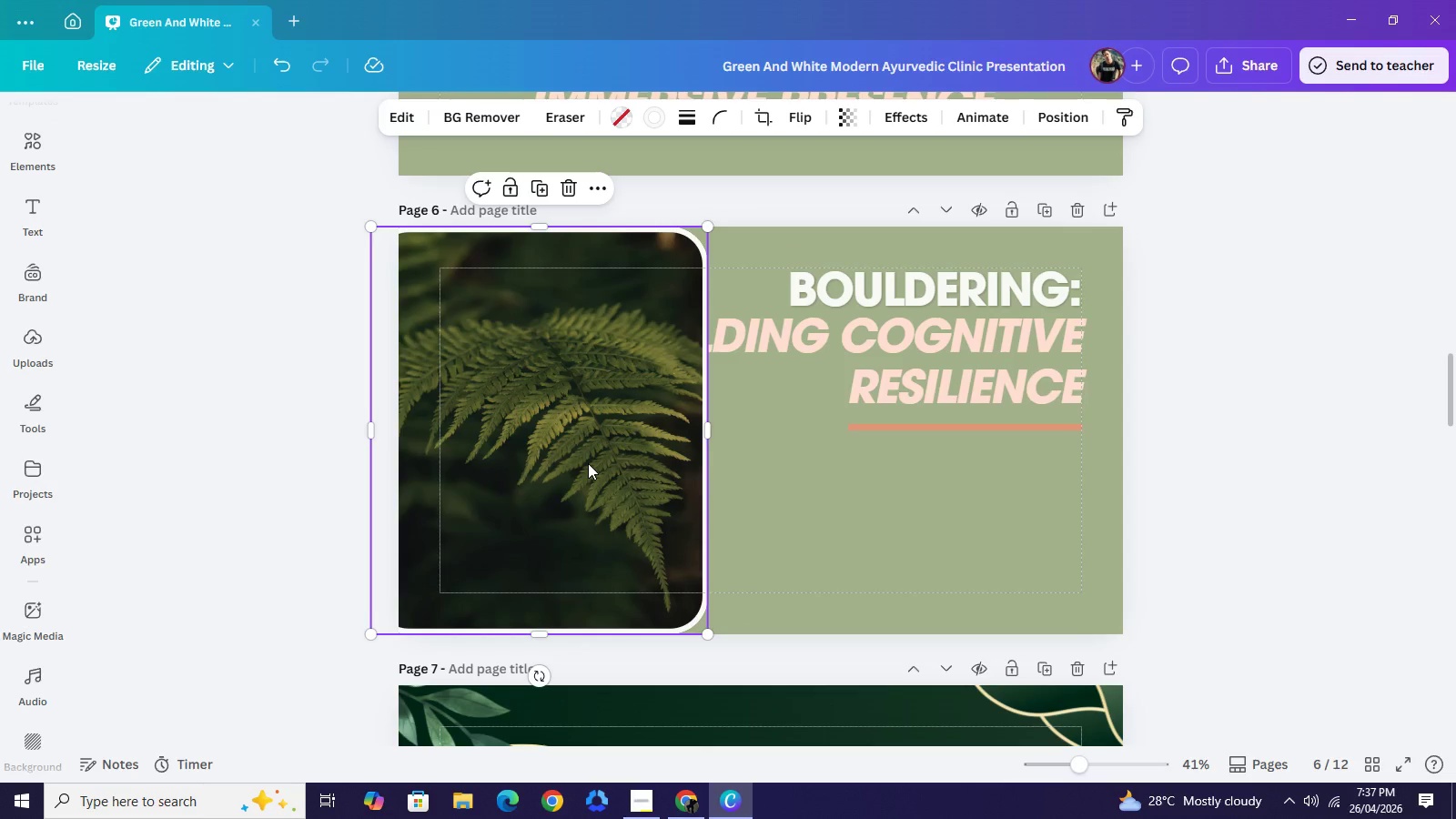 
left_click_drag(start_coordinate=[588, 463], to_coordinate=[594, 604])
 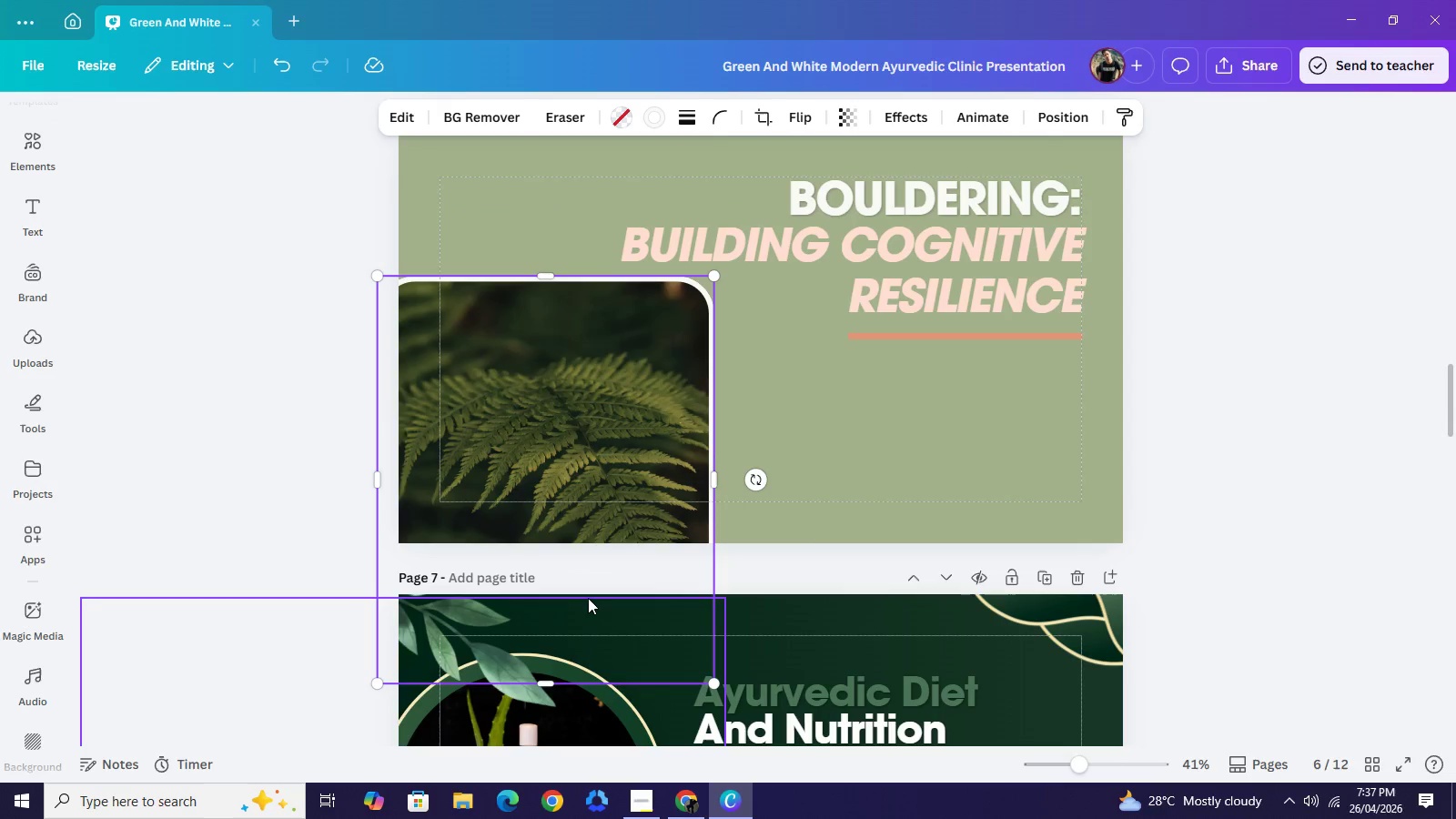 
scroll: coordinate [594, 604], scroll_direction: down, amount: 1.0
 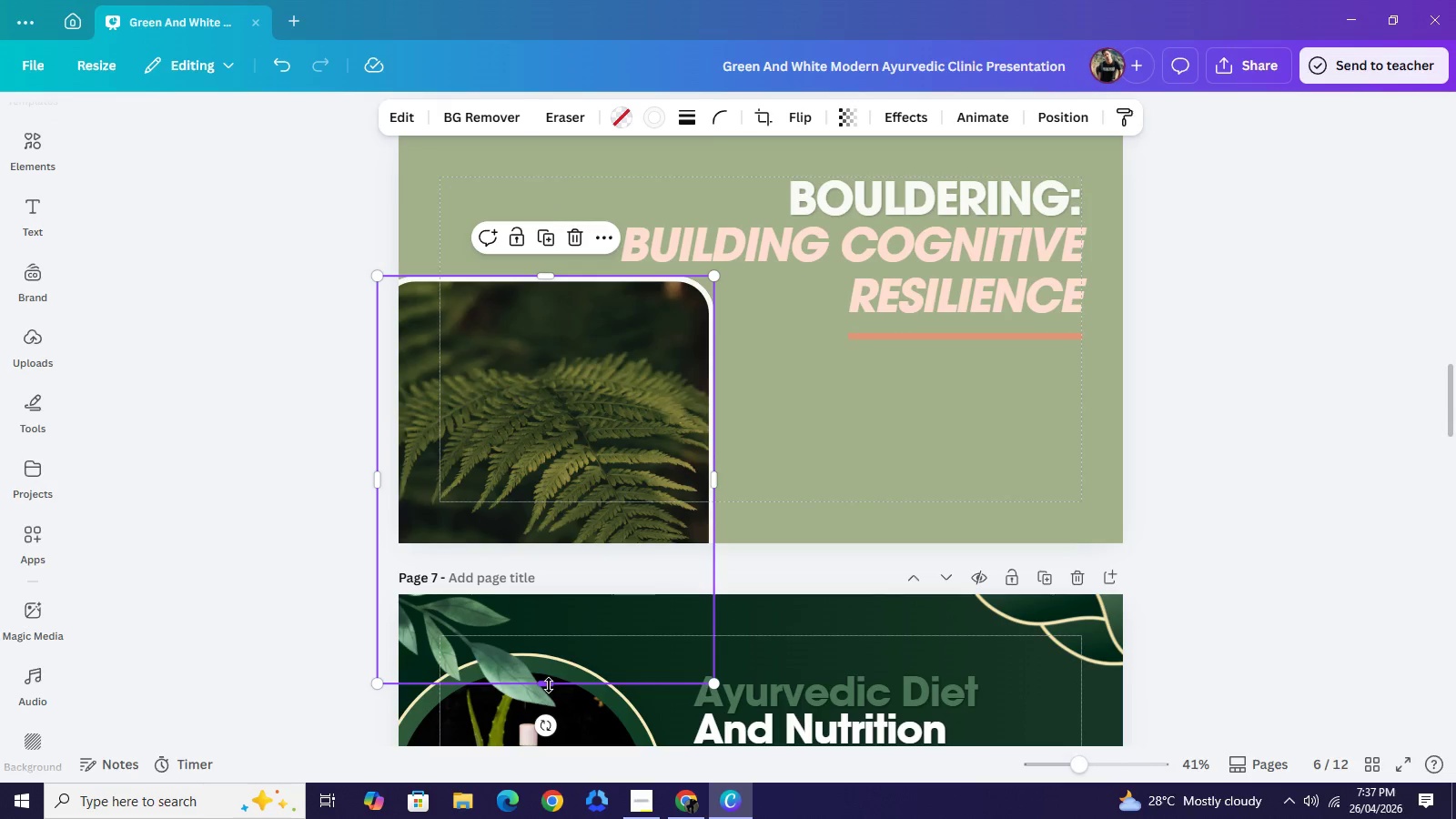 
left_click_drag(start_coordinate=[549, 685], to_coordinate=[559, 580])
 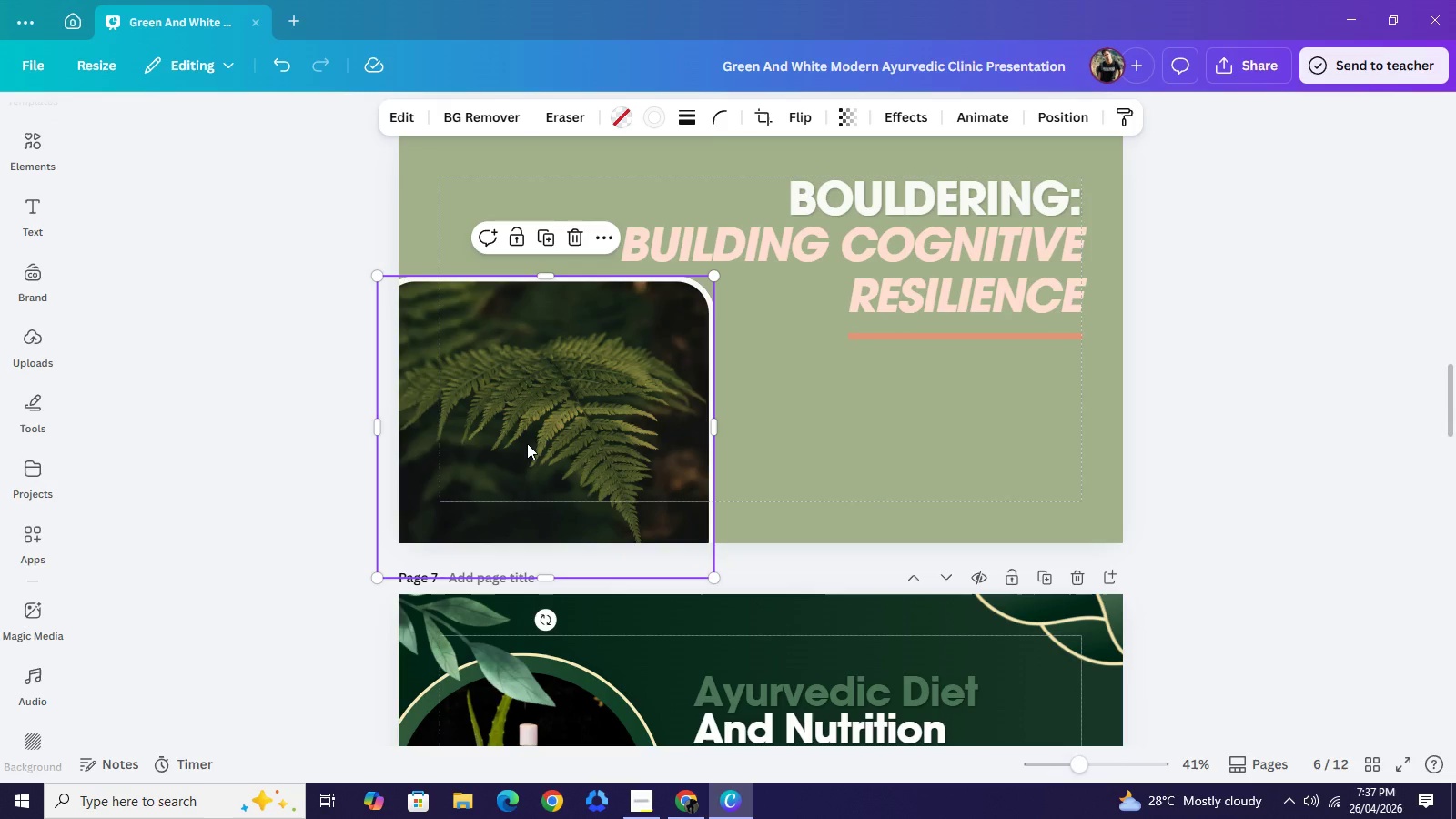 
left_click([527, 443])
 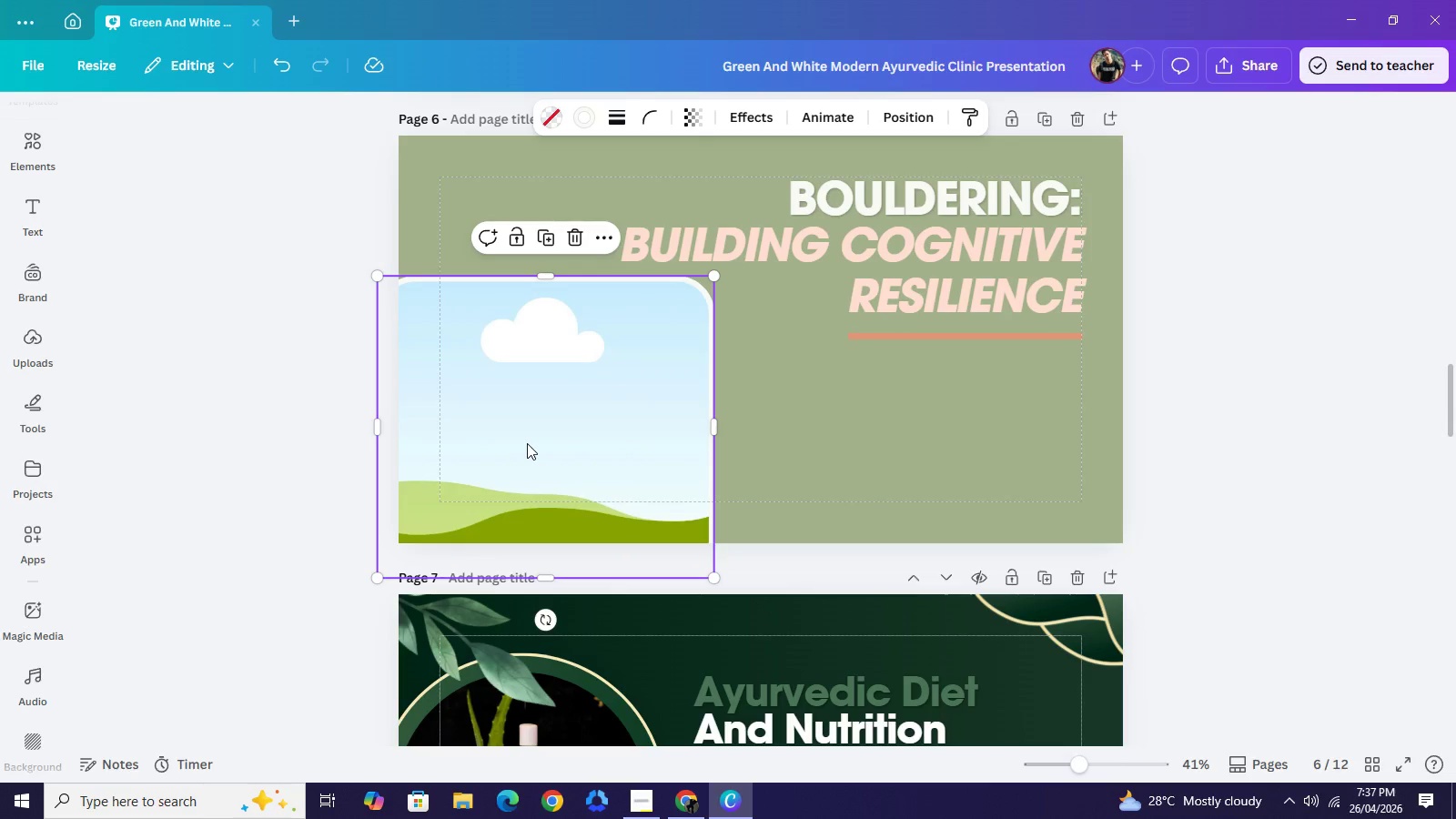 
key(Backspace)
 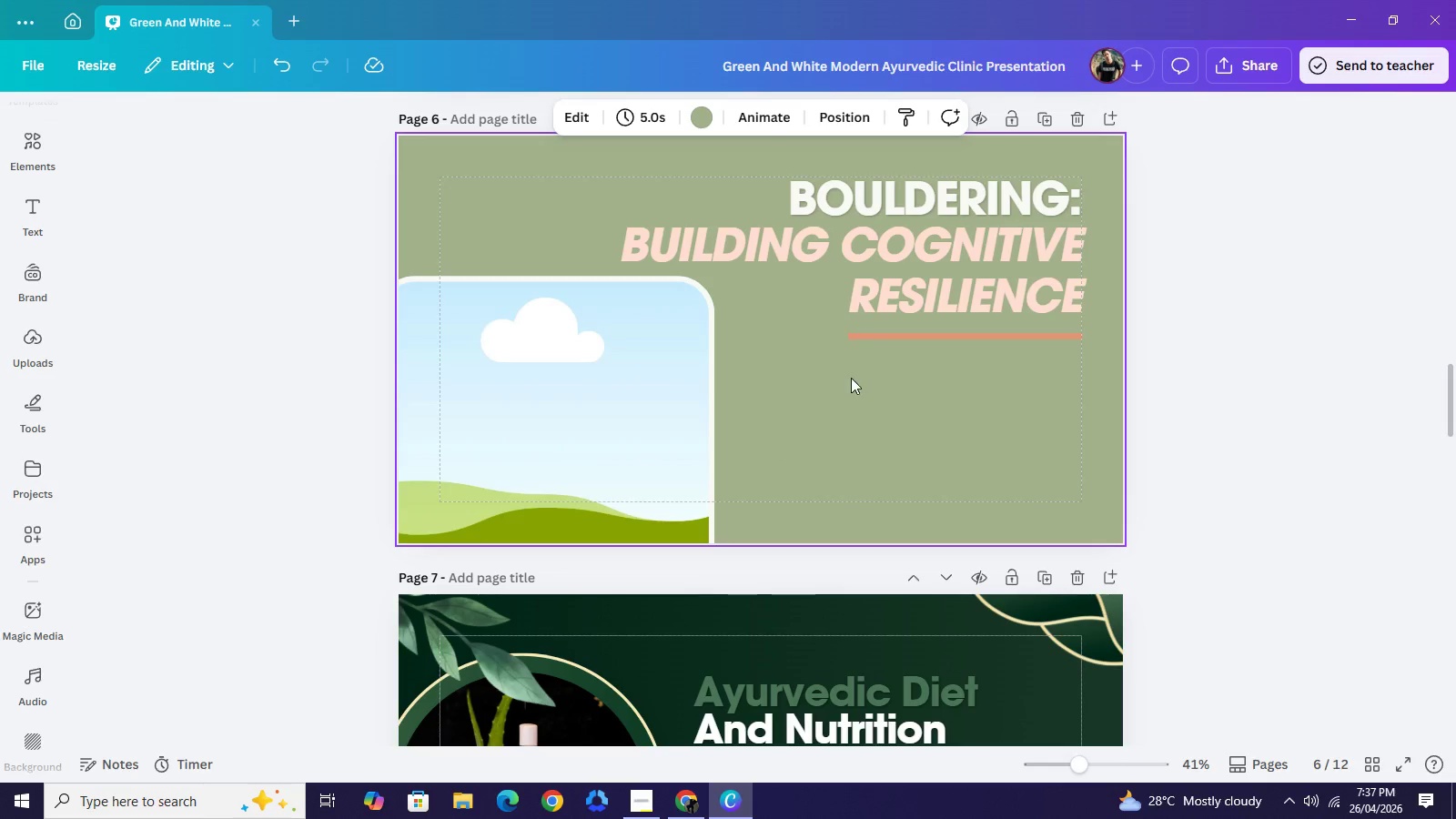 
scroll: coordinate [815, 405], scroll_direction: up, amount: 7.0
 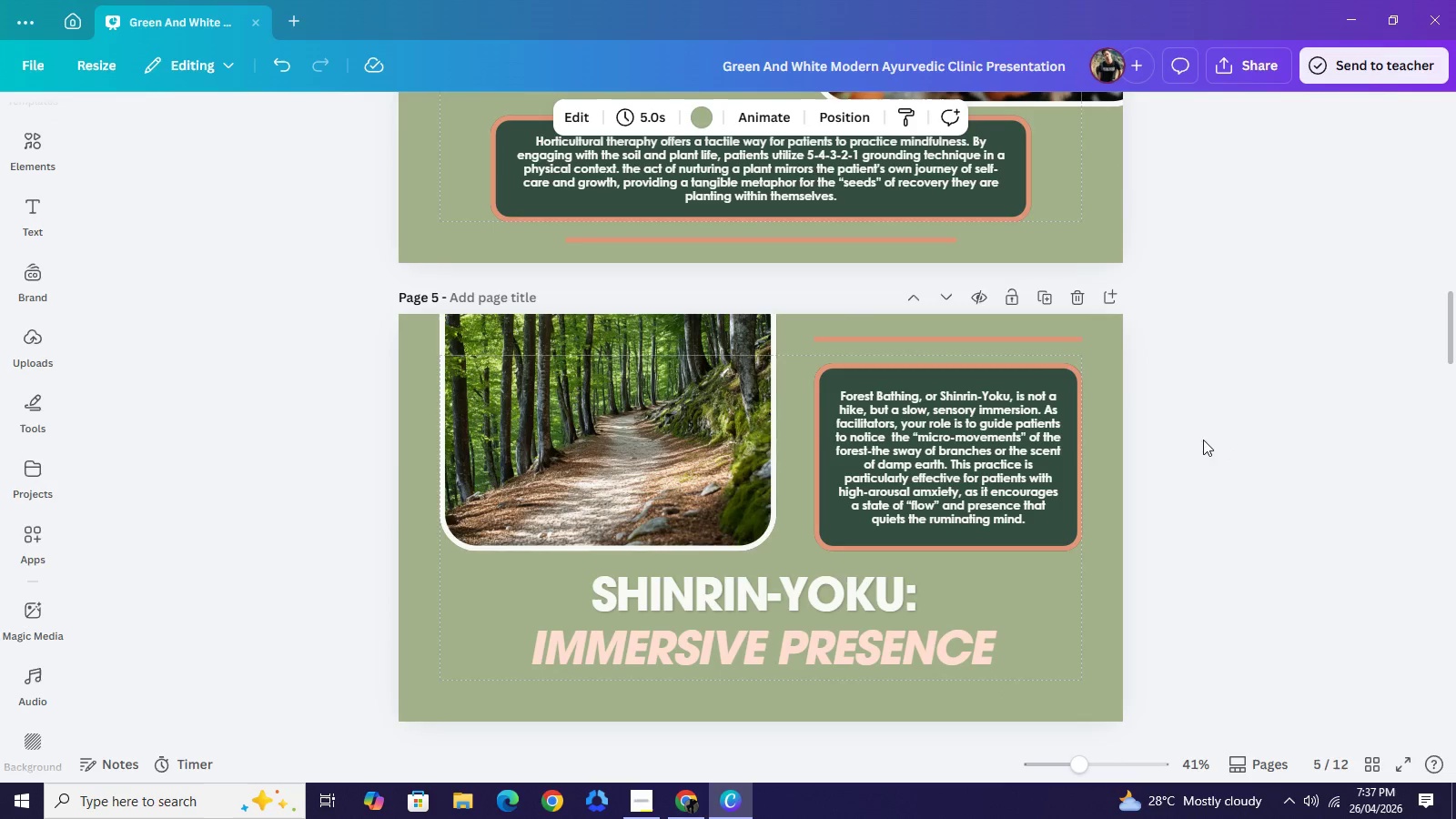 
left_click_drag(start_coordinate=[1228, 445], to_coordinate=[1008, 450])
 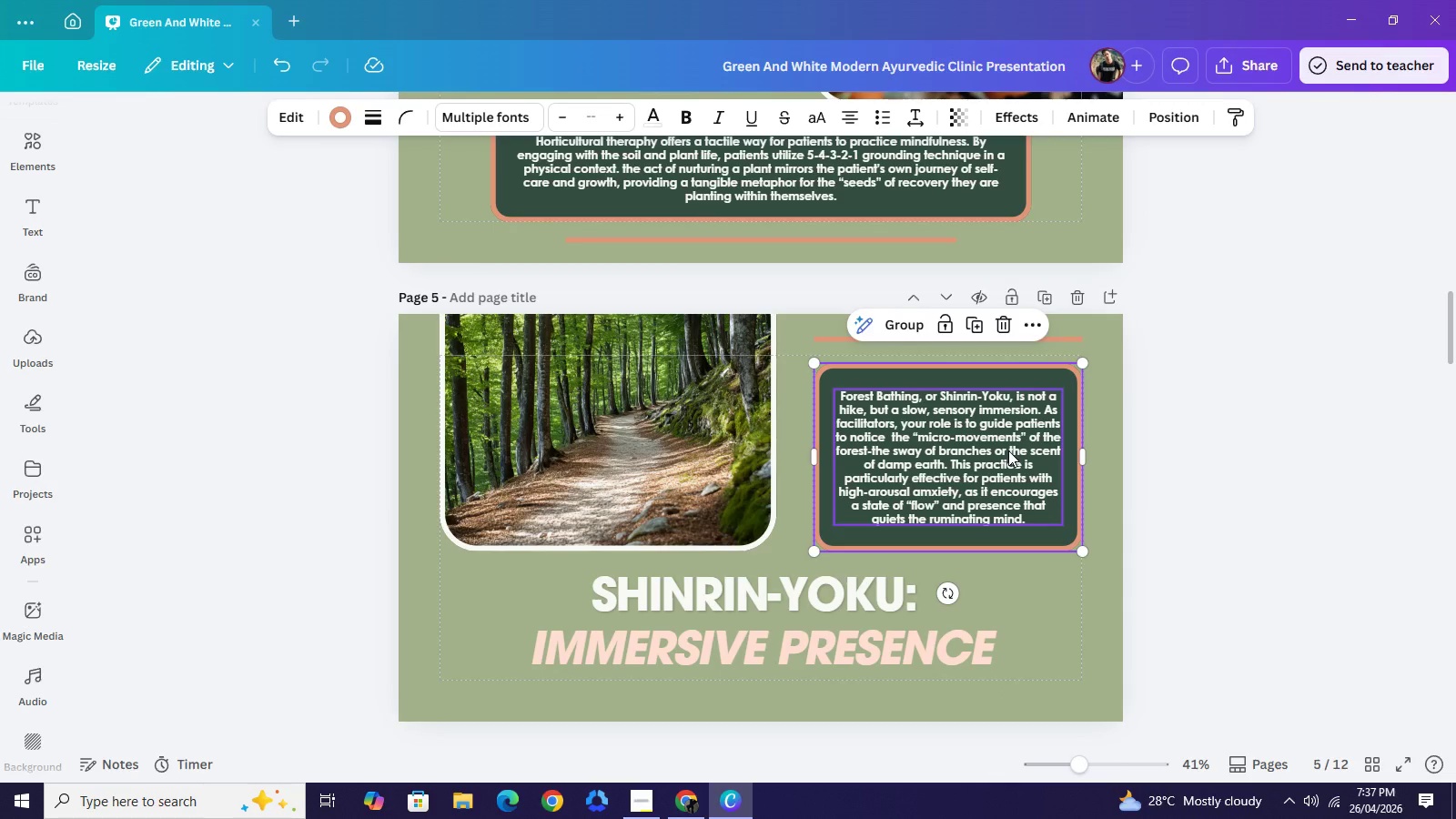 
key(Control+C)
 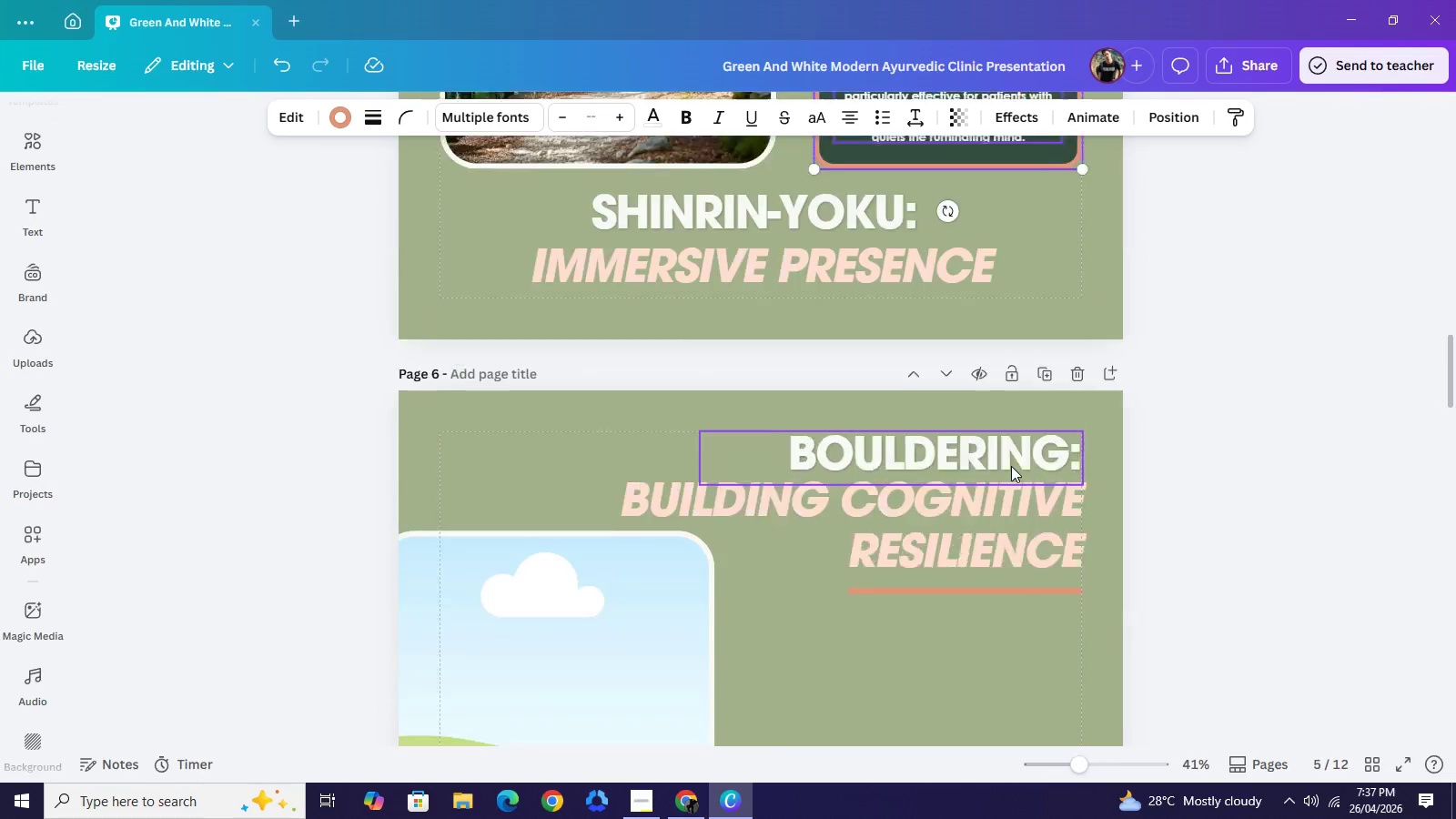 
scroll: coordinate [1012, 466], scroll_direction: down, amount: 5.0
 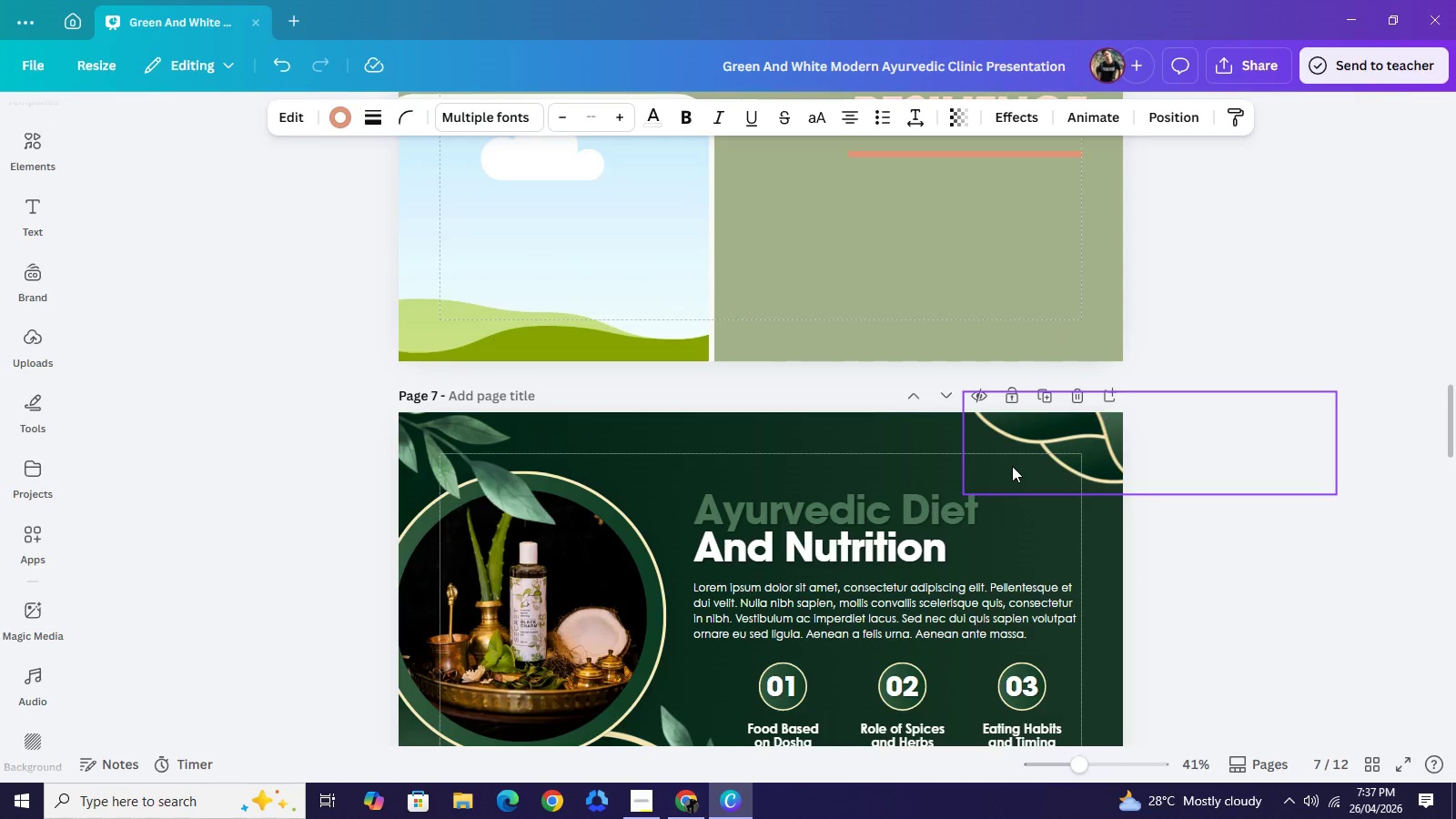 
scroll: coordinate [979, 400], scroll_direction: up, amount: 2.0
 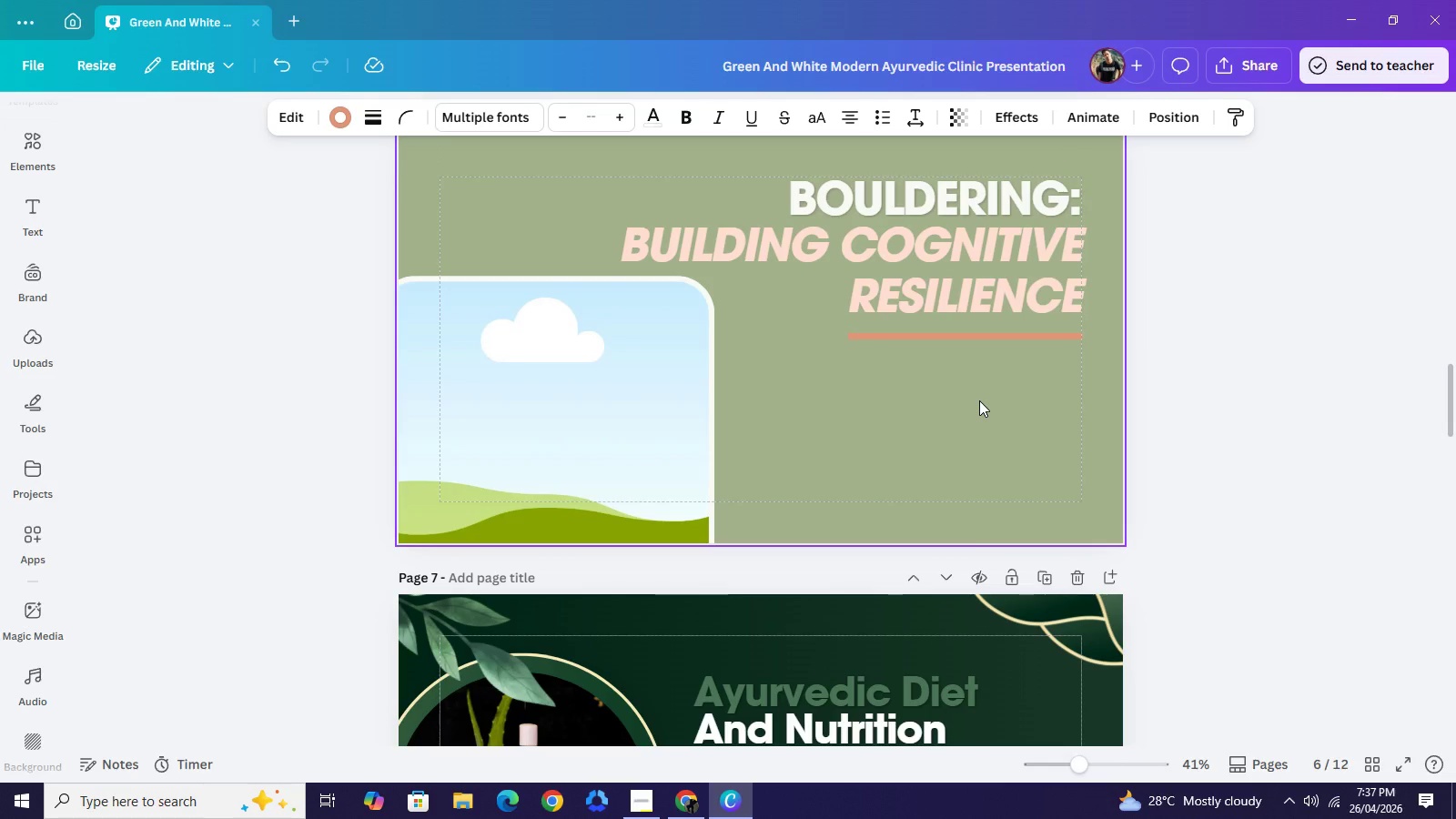 
key(Control+V)
 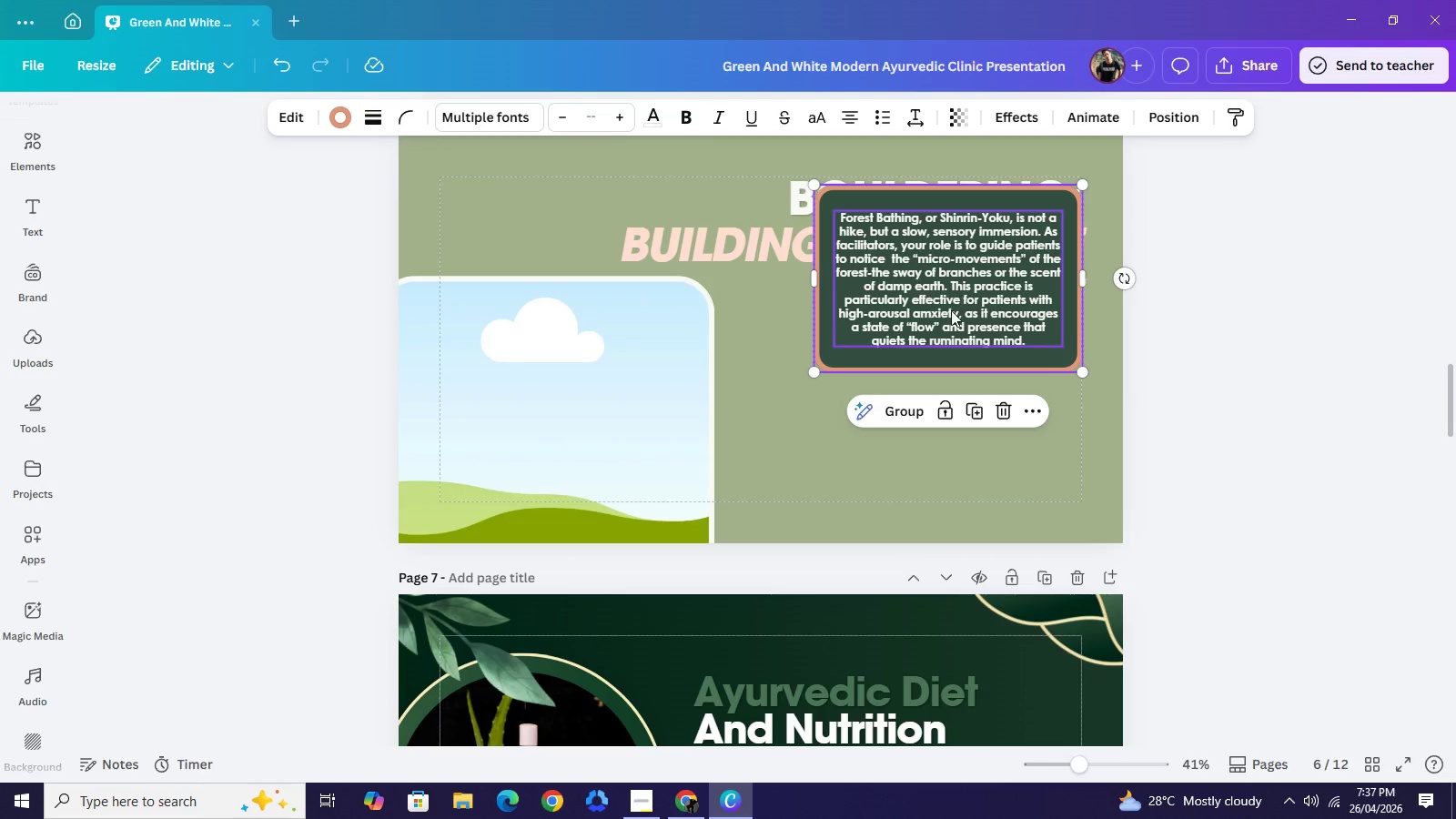 
left_click_drag(start_coordinate=[965, 277], to_coordinate=[914, 410])
 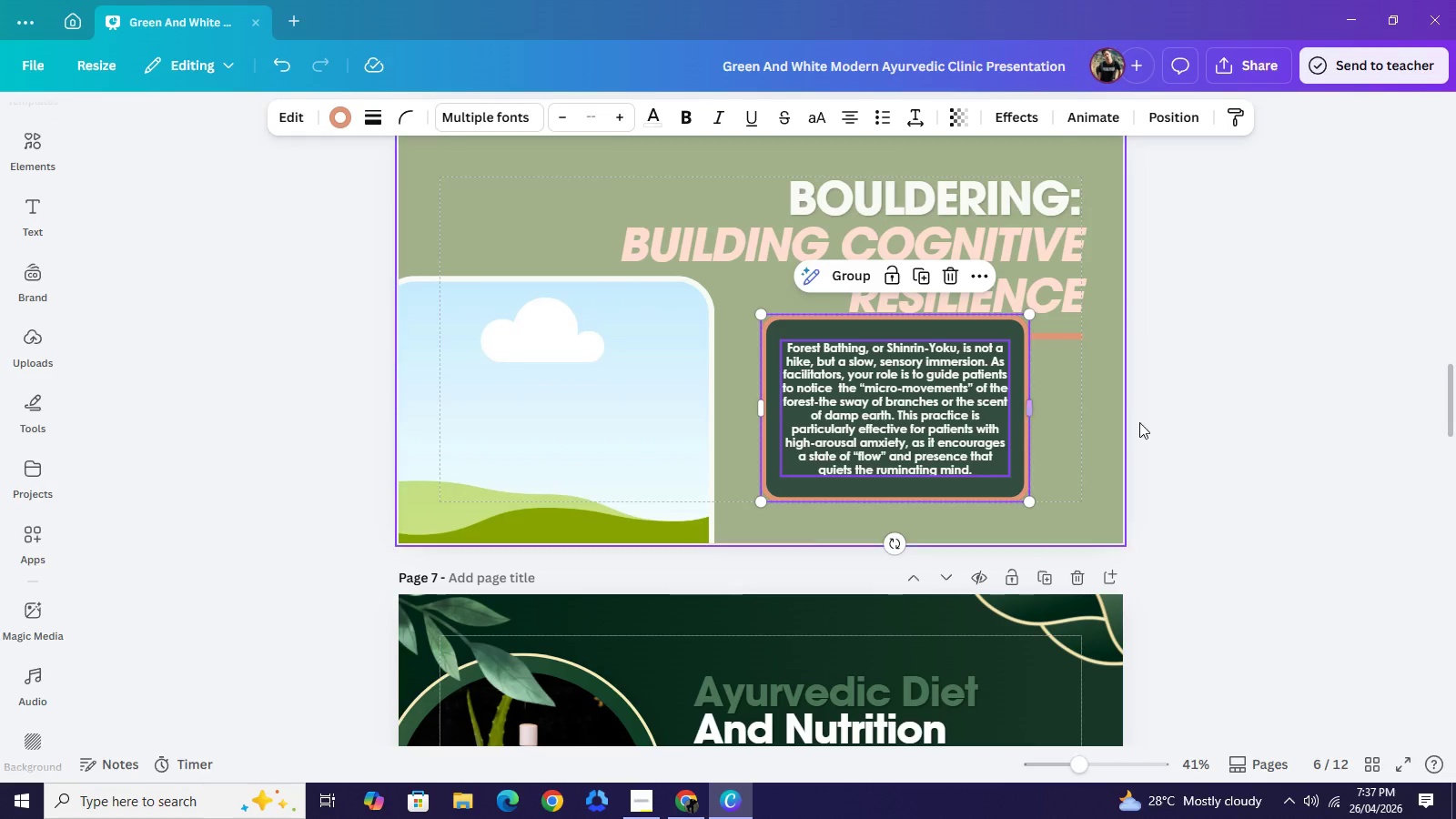 
left_click([1163, 424])
 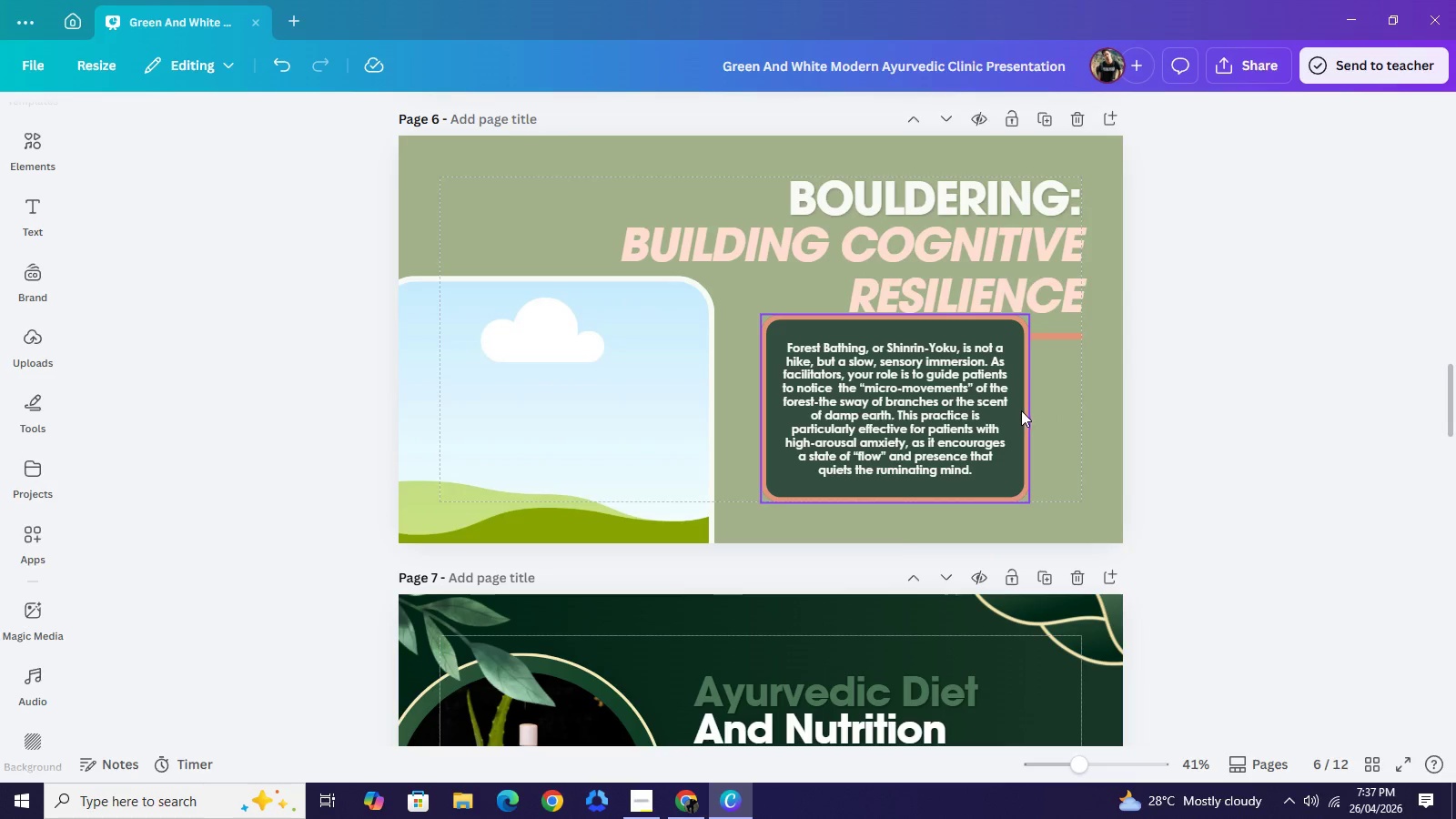 
left_click([1020, 410])
 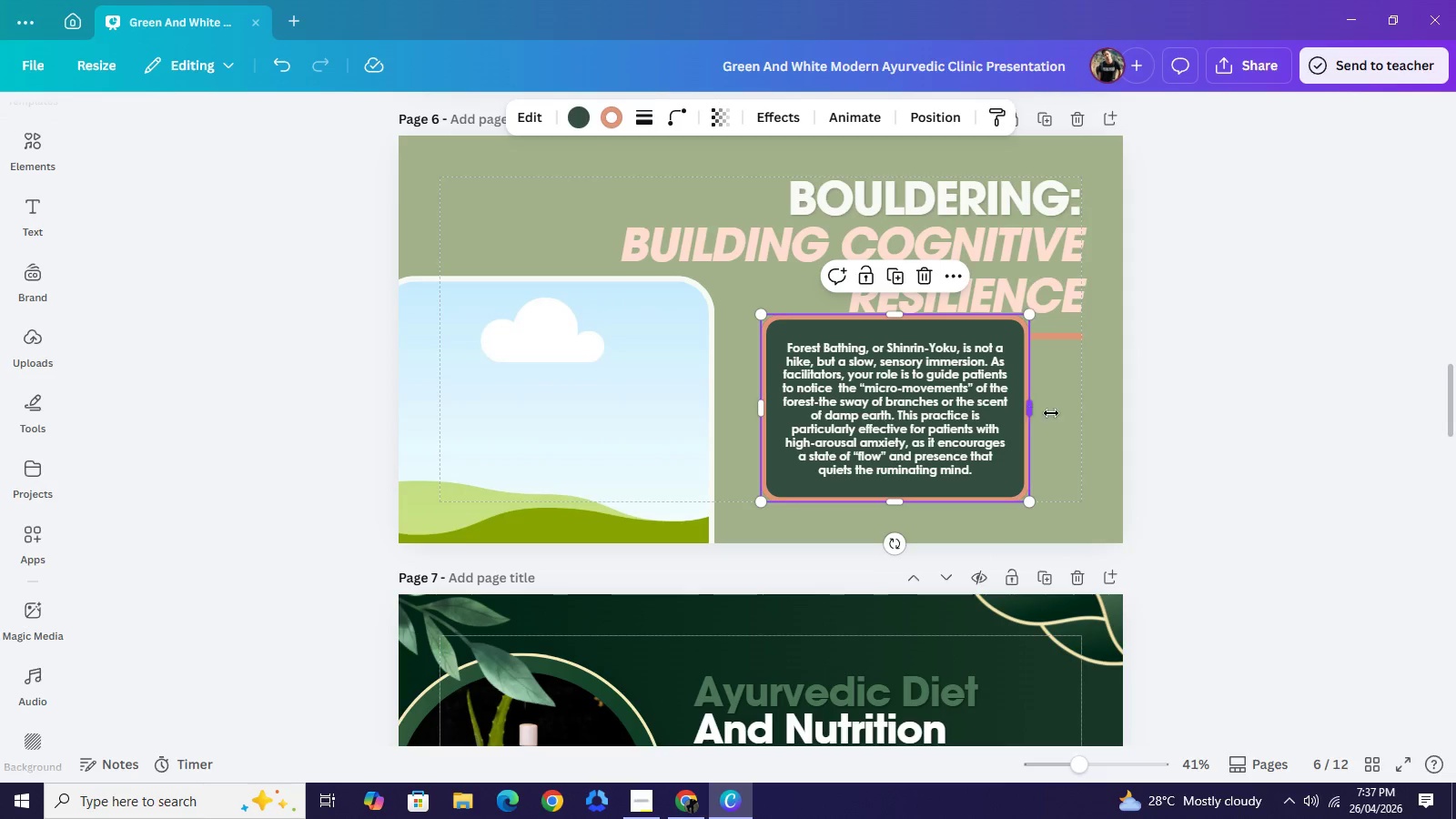 
left_click_drag(start_coordinate=[1033, 410], to_coordinate=[1083, 417])
 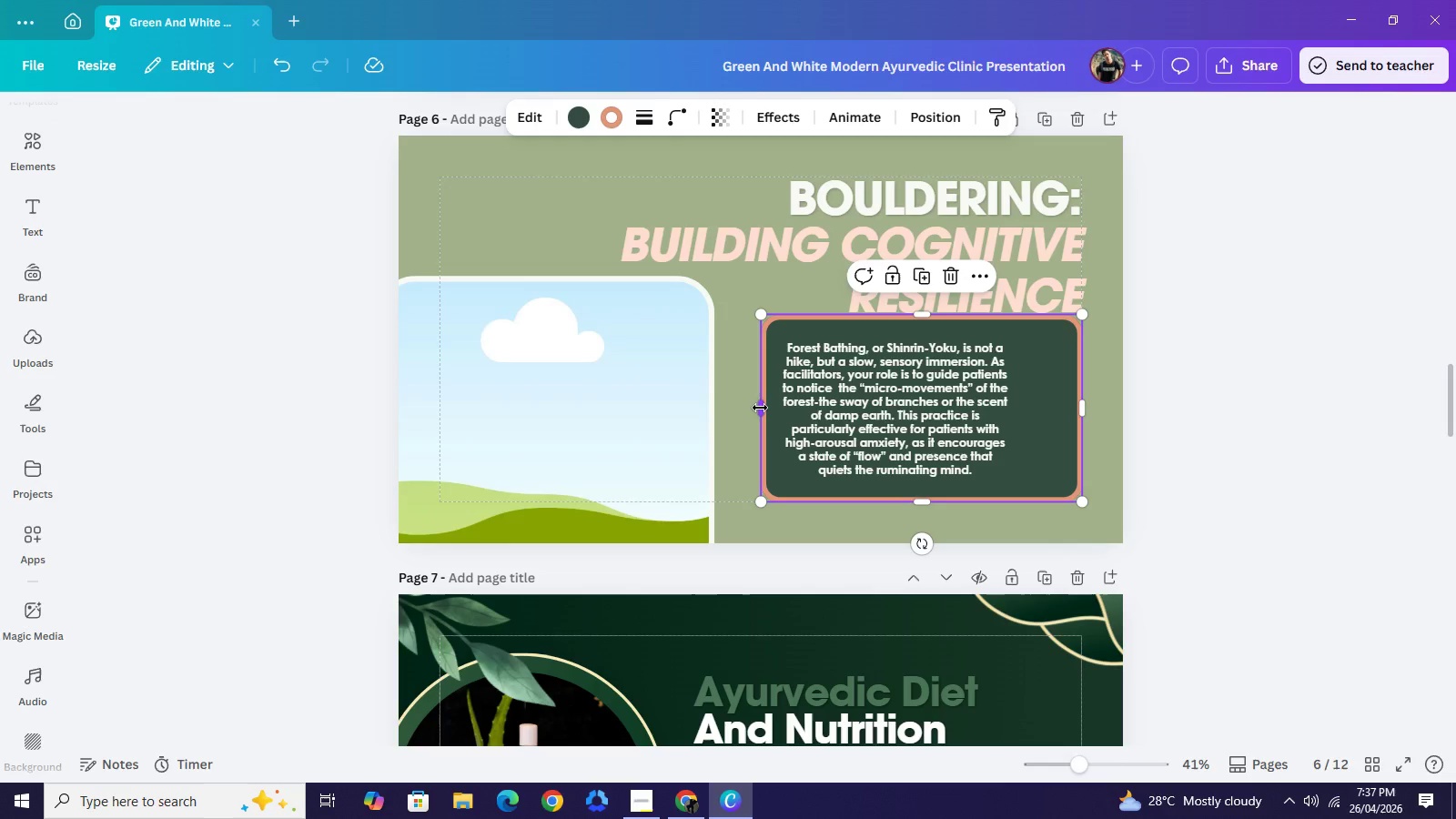 
left_click_drag(start_coordinate=[760, 408], to_coordinate=[748, 411])
 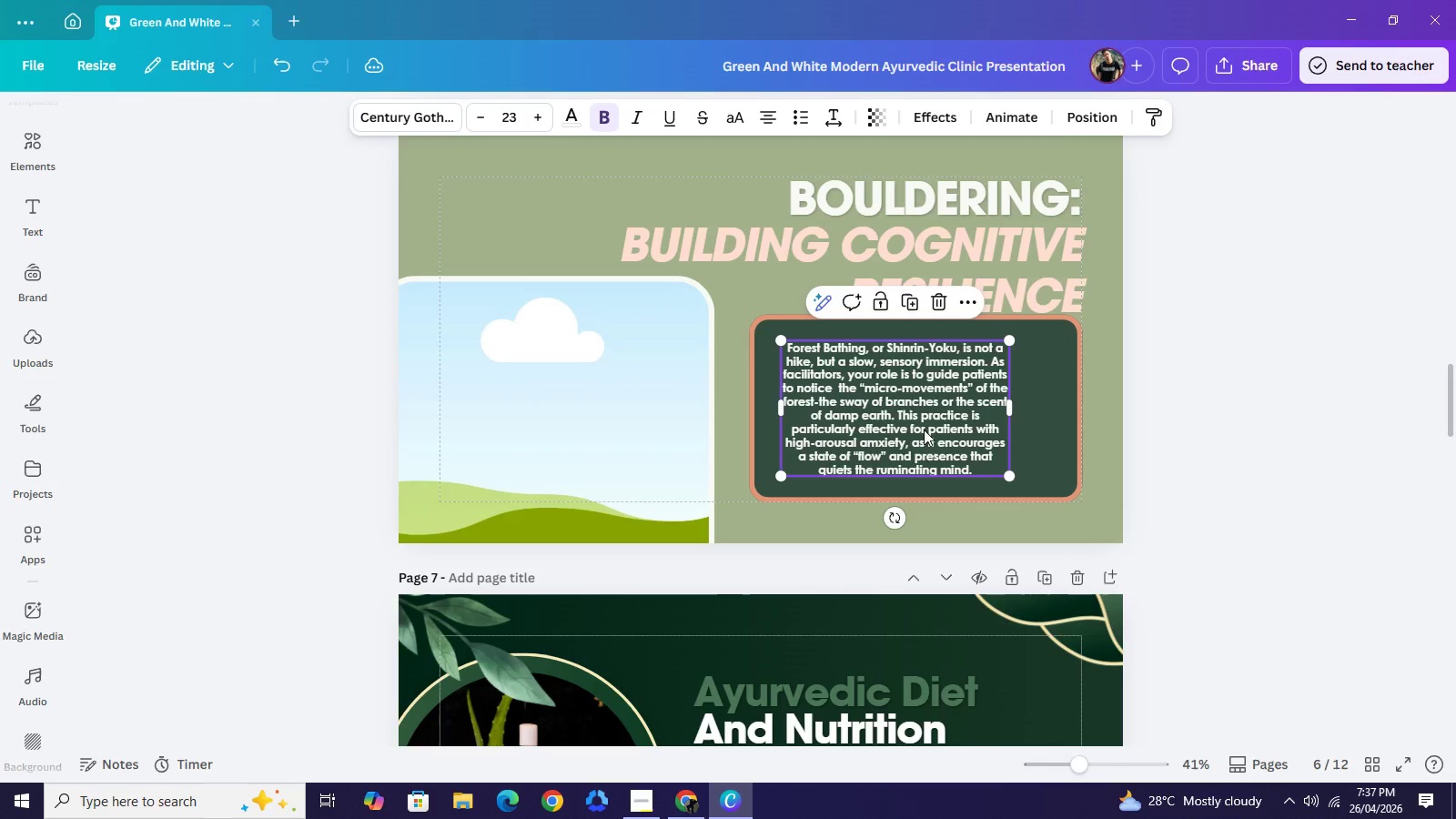 
left_click([924, 430])
 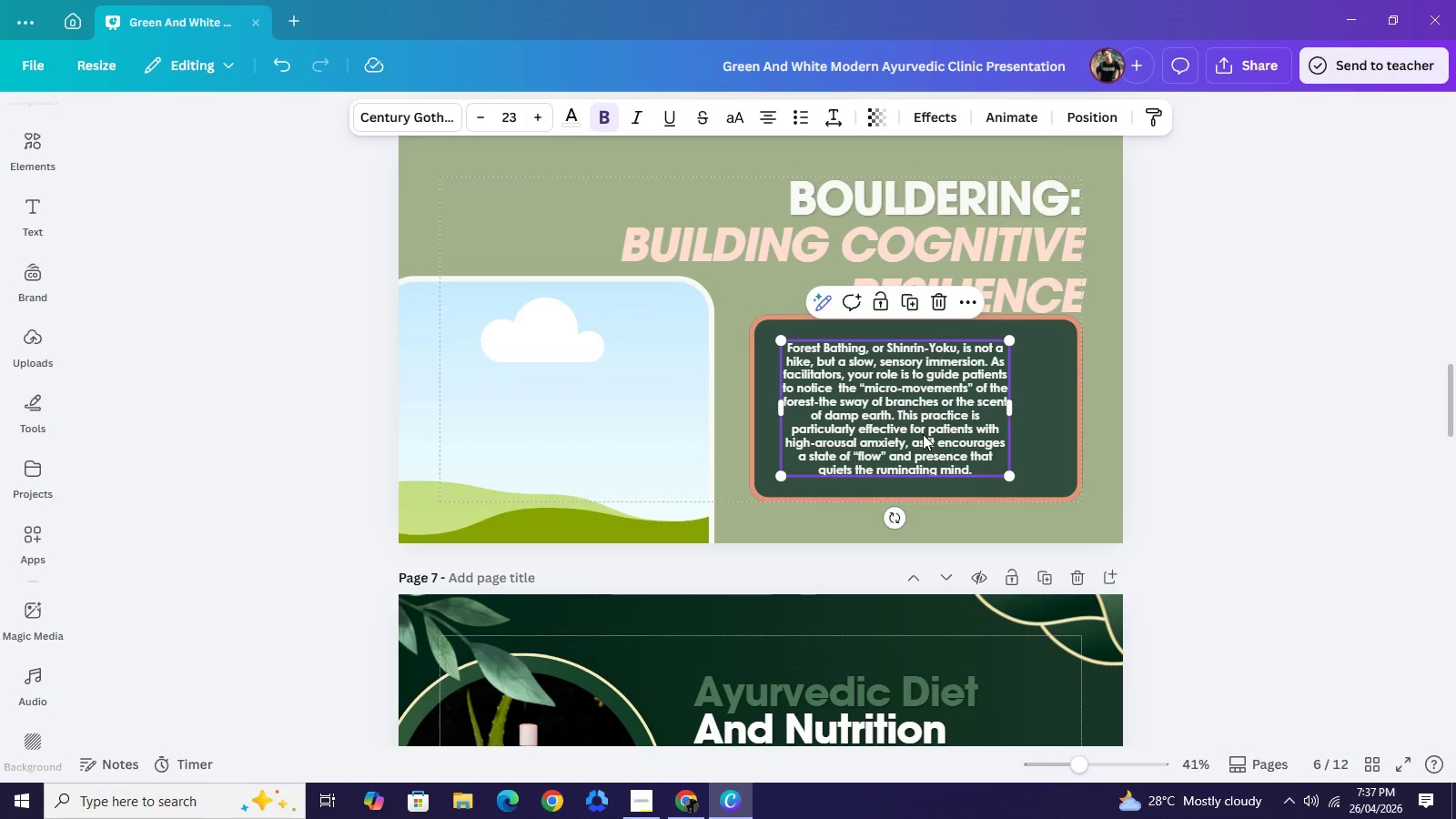 
left_click_drag(start_coordinate=[913, 428], to_coordinate=[932, 435])
 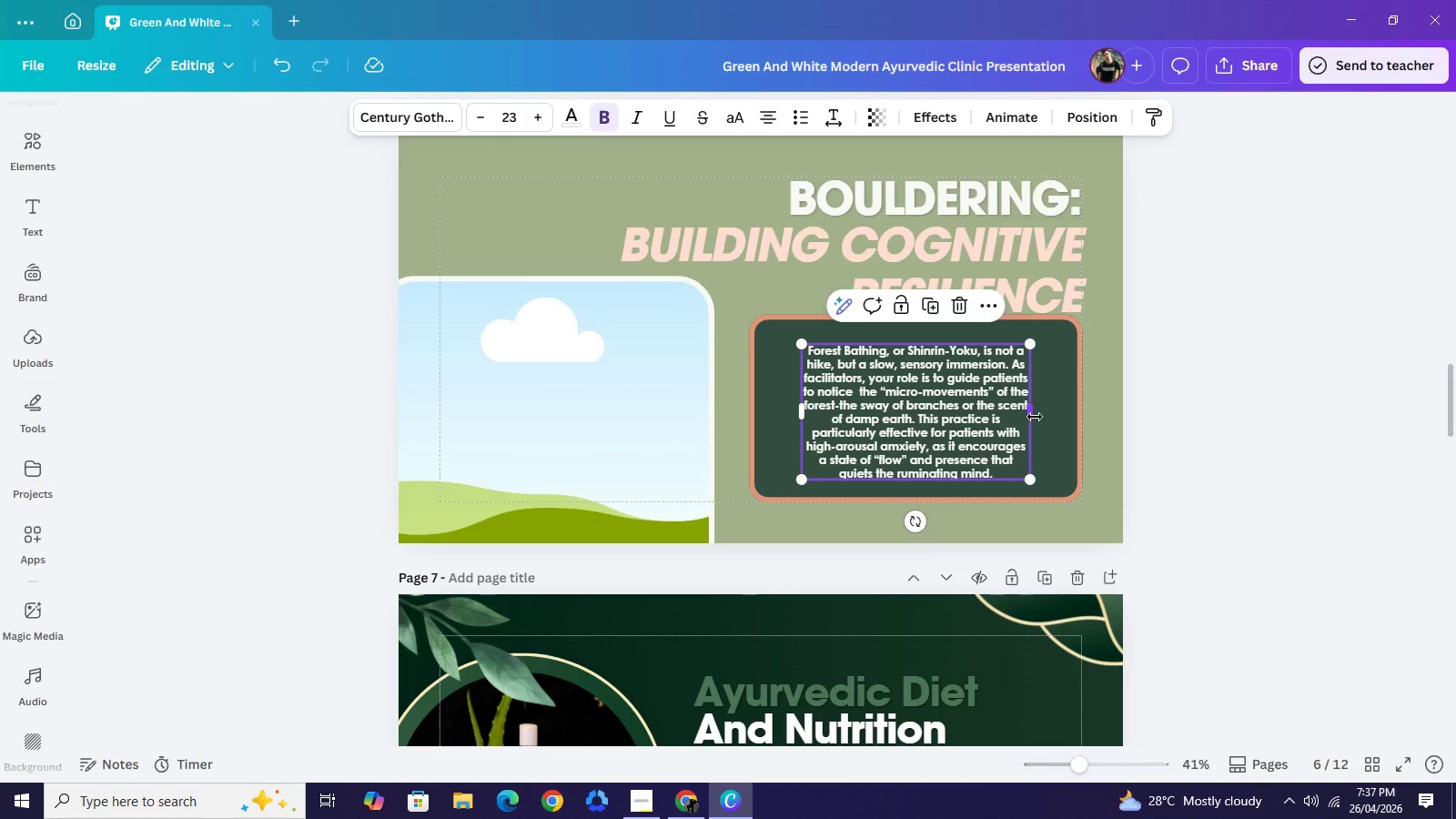 
left_click_drag(start_coordinate=[1035, 417], to_coordinate=[1067, 417])
 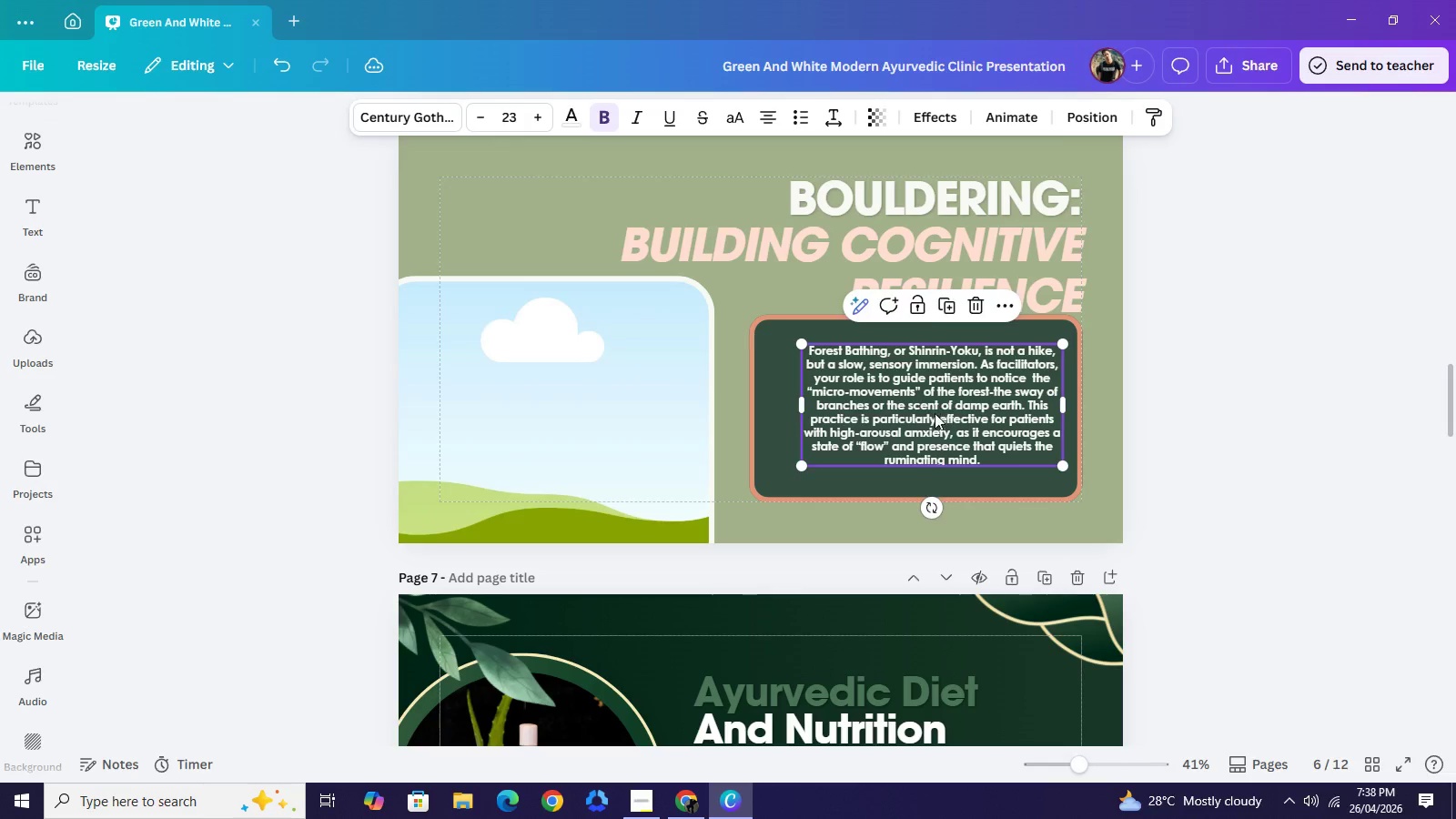 
left_click_drag(start_coordinate=[954, 413], to_coordinate=[932, 426])
 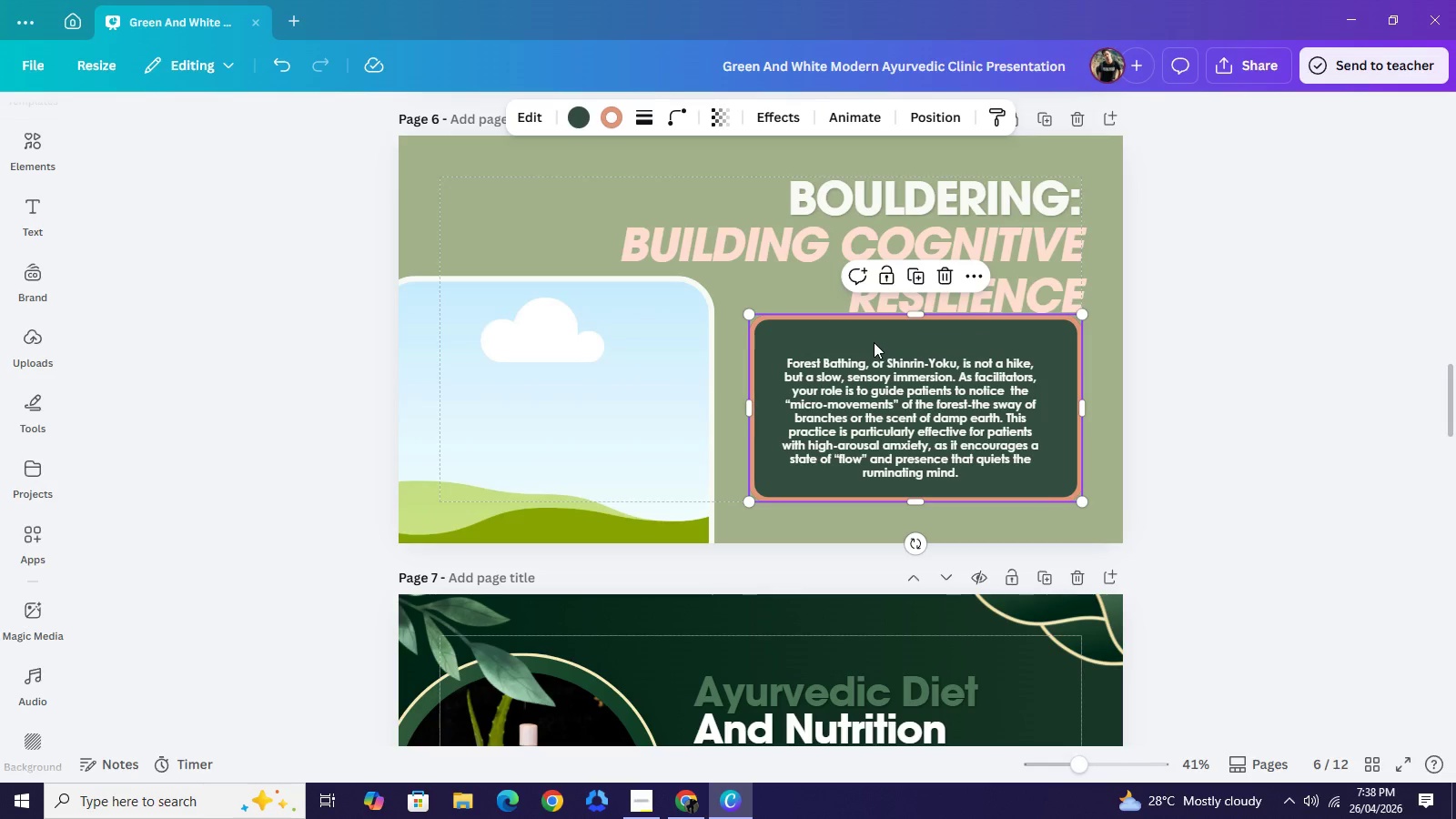 
left_click([861, 345])
 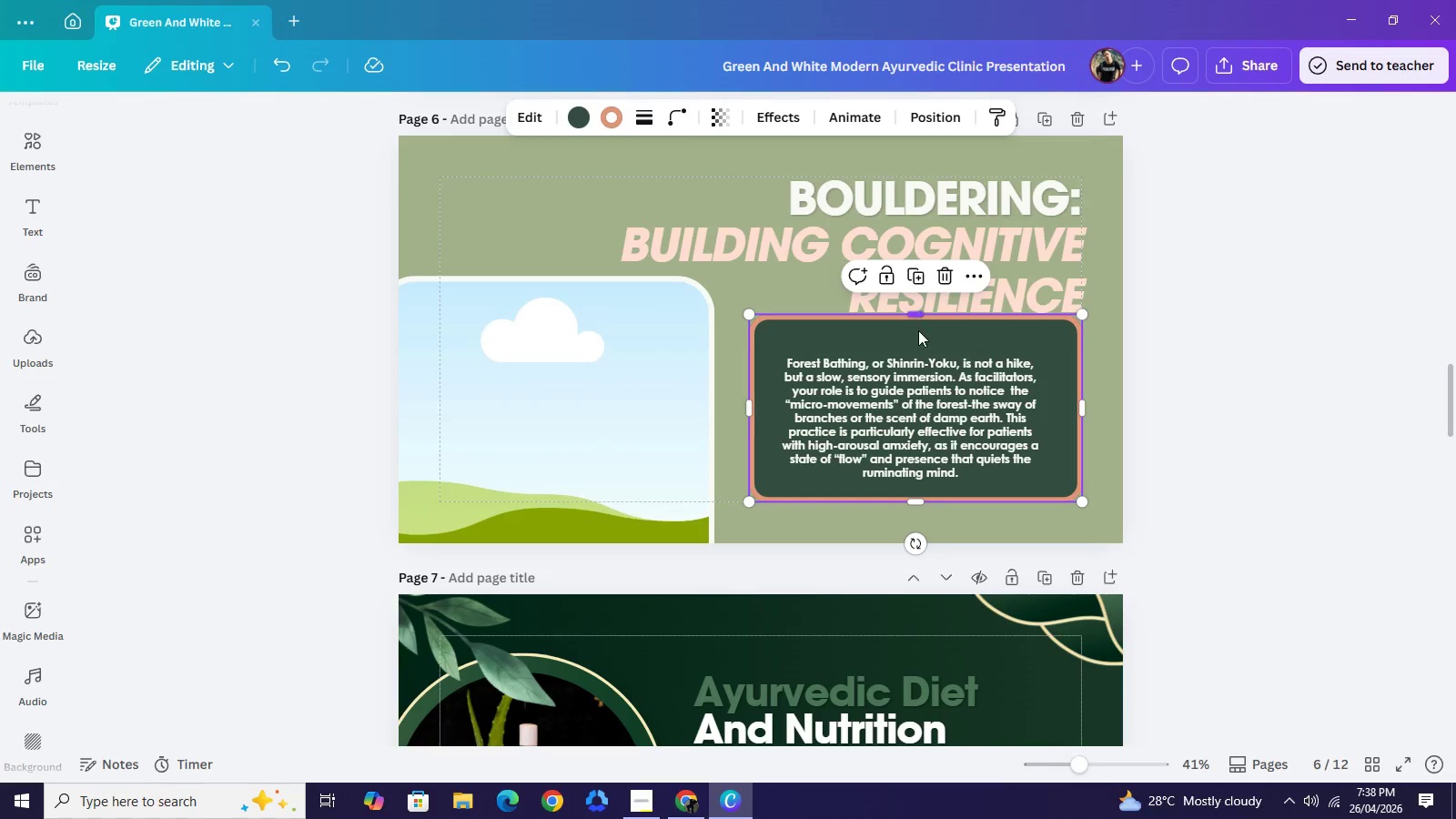 
left_click_drag(start_coordinate=[915, 318], to_coordinate=[925, 356])
 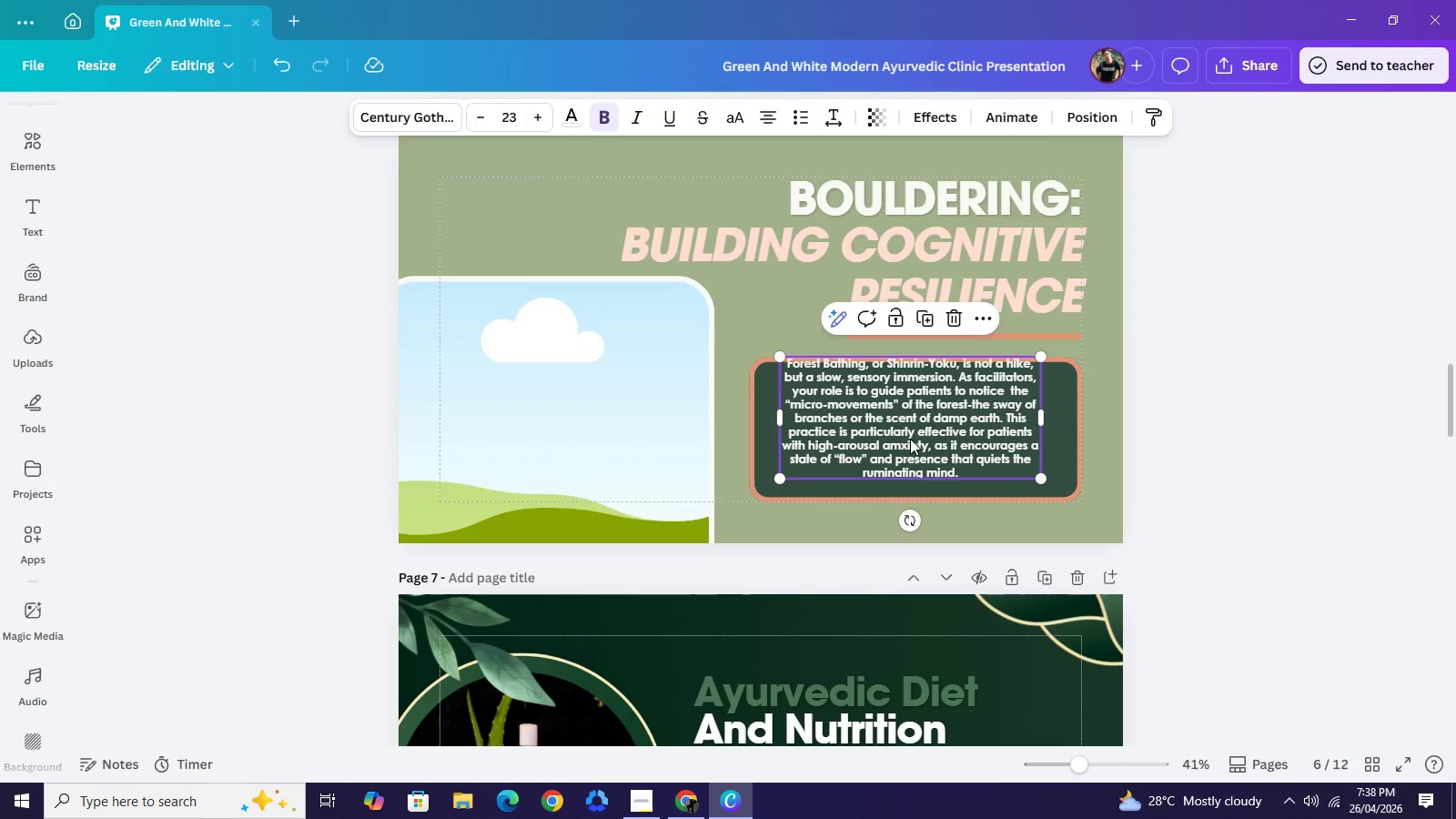 
left_click_drag(start_coordinate=[906, 430], to_coordinate=[913, 444])
 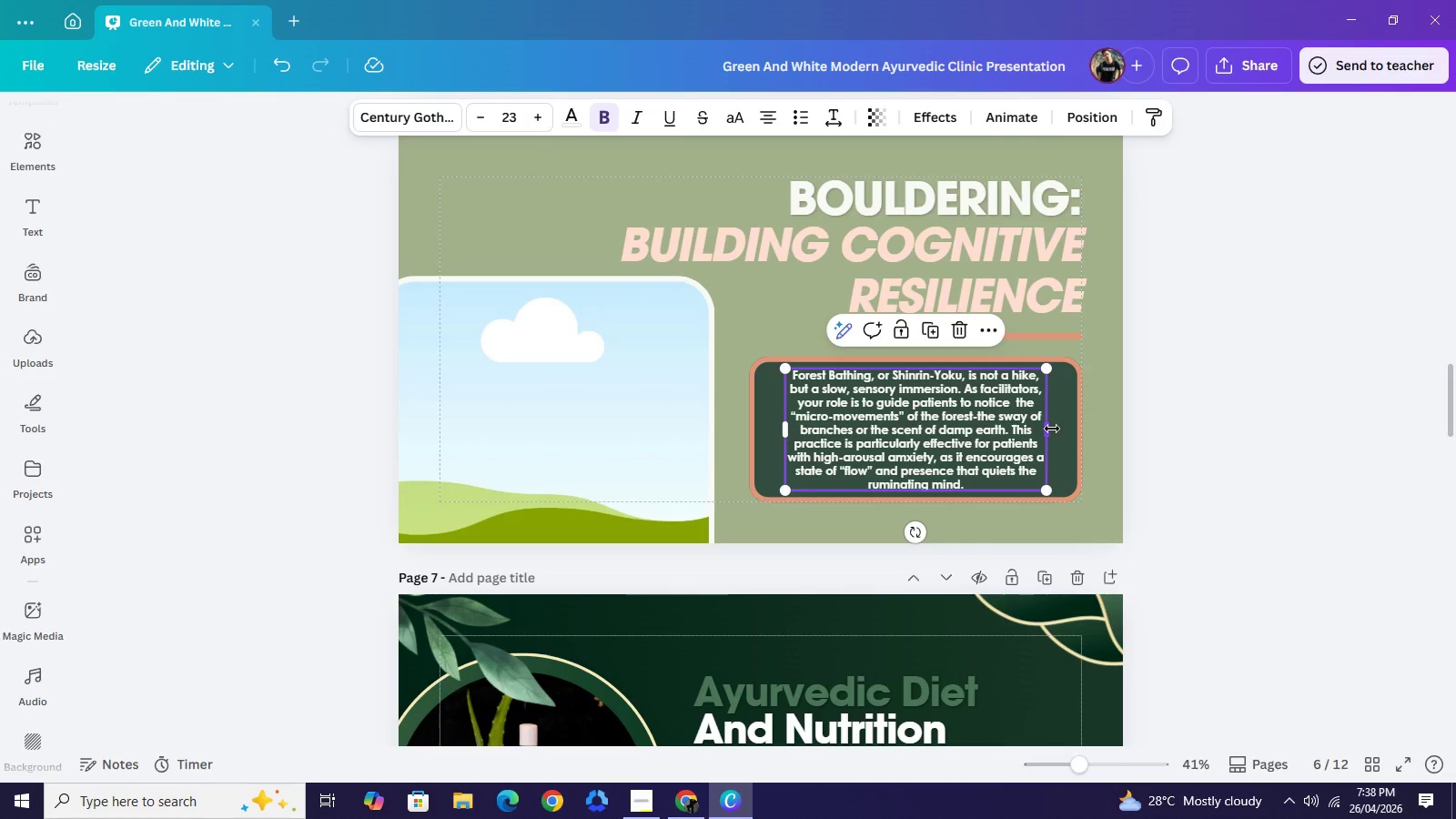 
left_click_drag(start_coordinate=[1051, 429], to_coordinate=[1072, 429])
 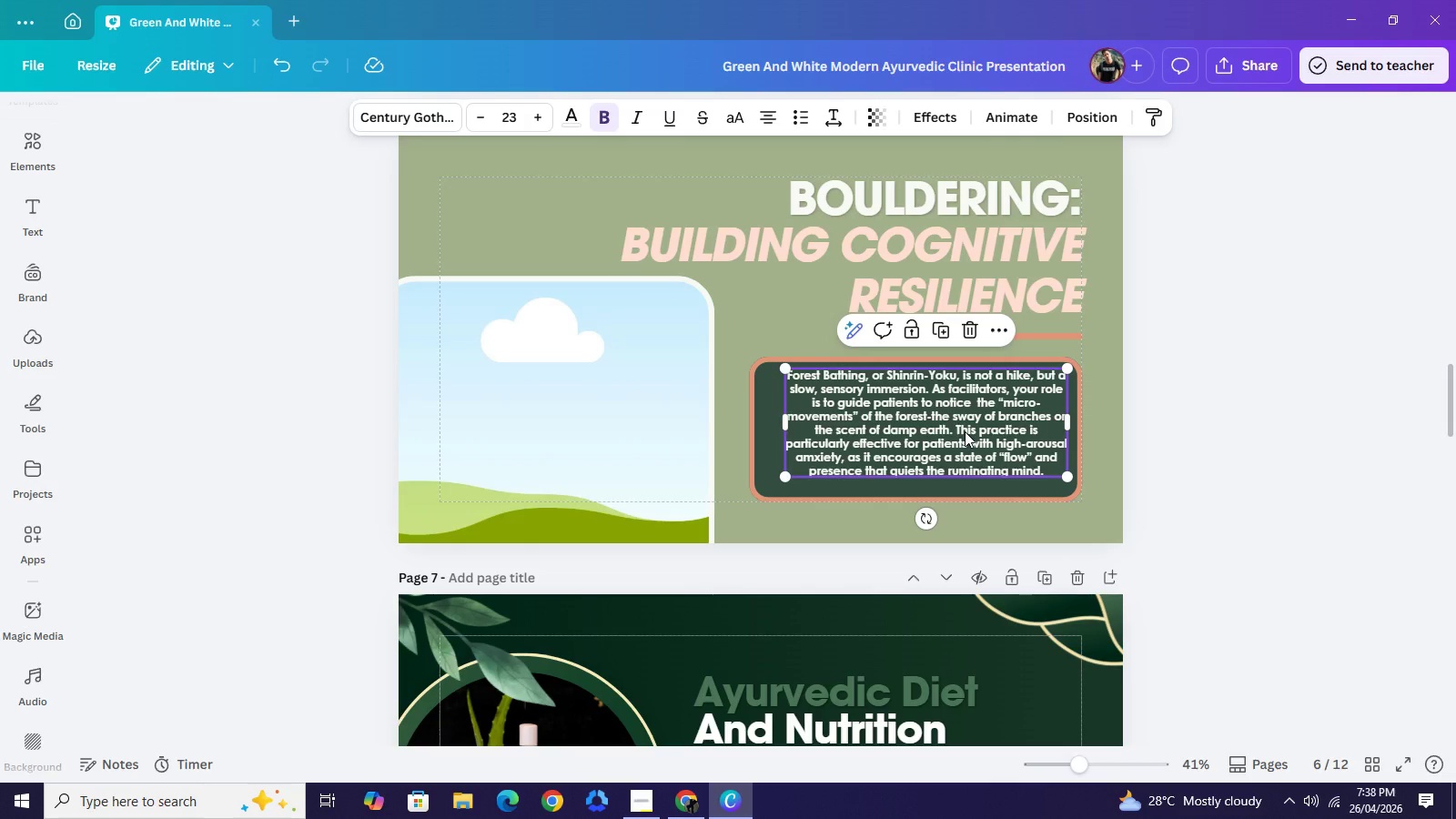 
left_click_drag(start_coordinate=[970, 426], to_coordinate=[964, 438])
 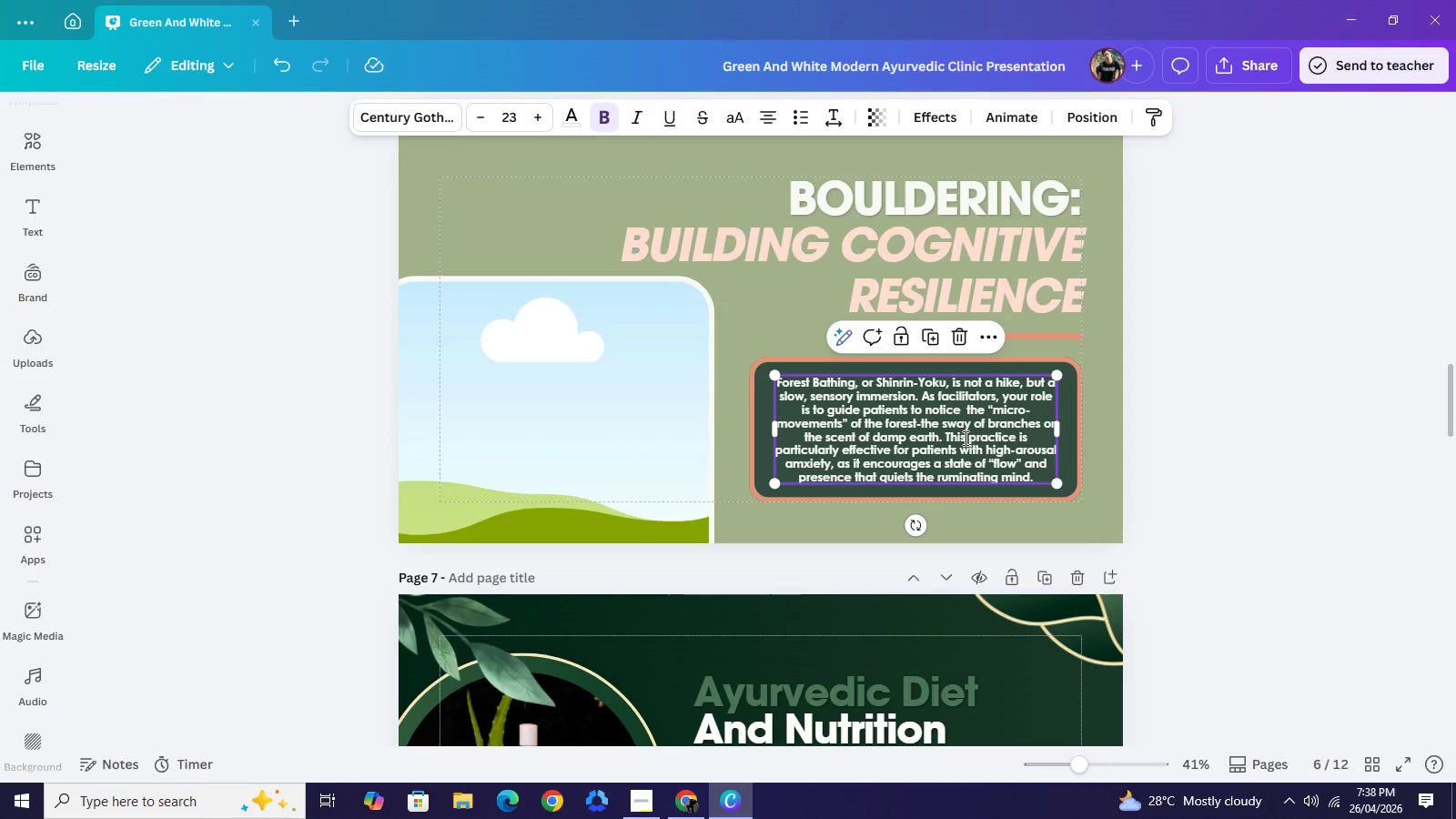 
double_click([964, 438])
 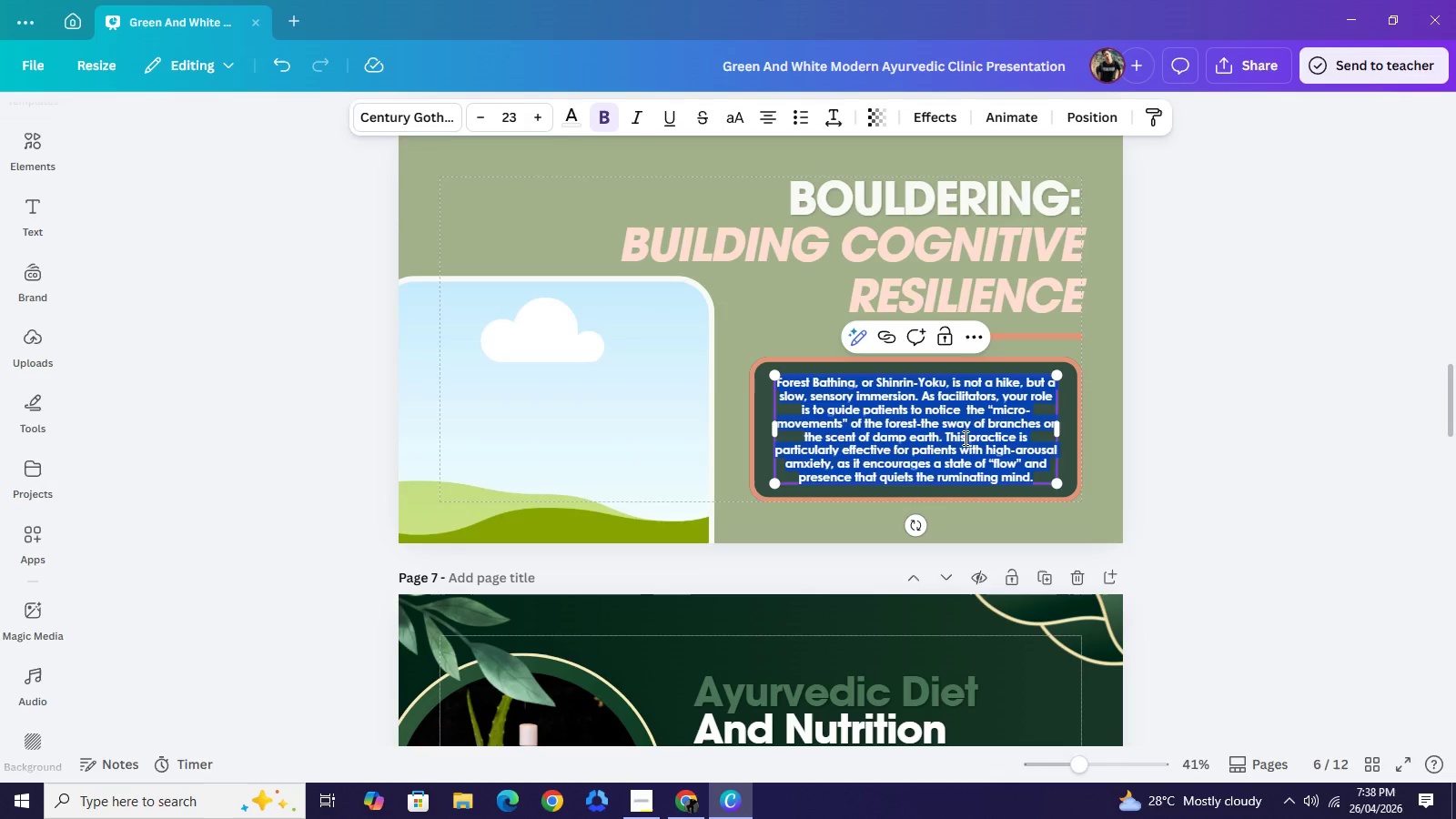 
key(CapsLock)